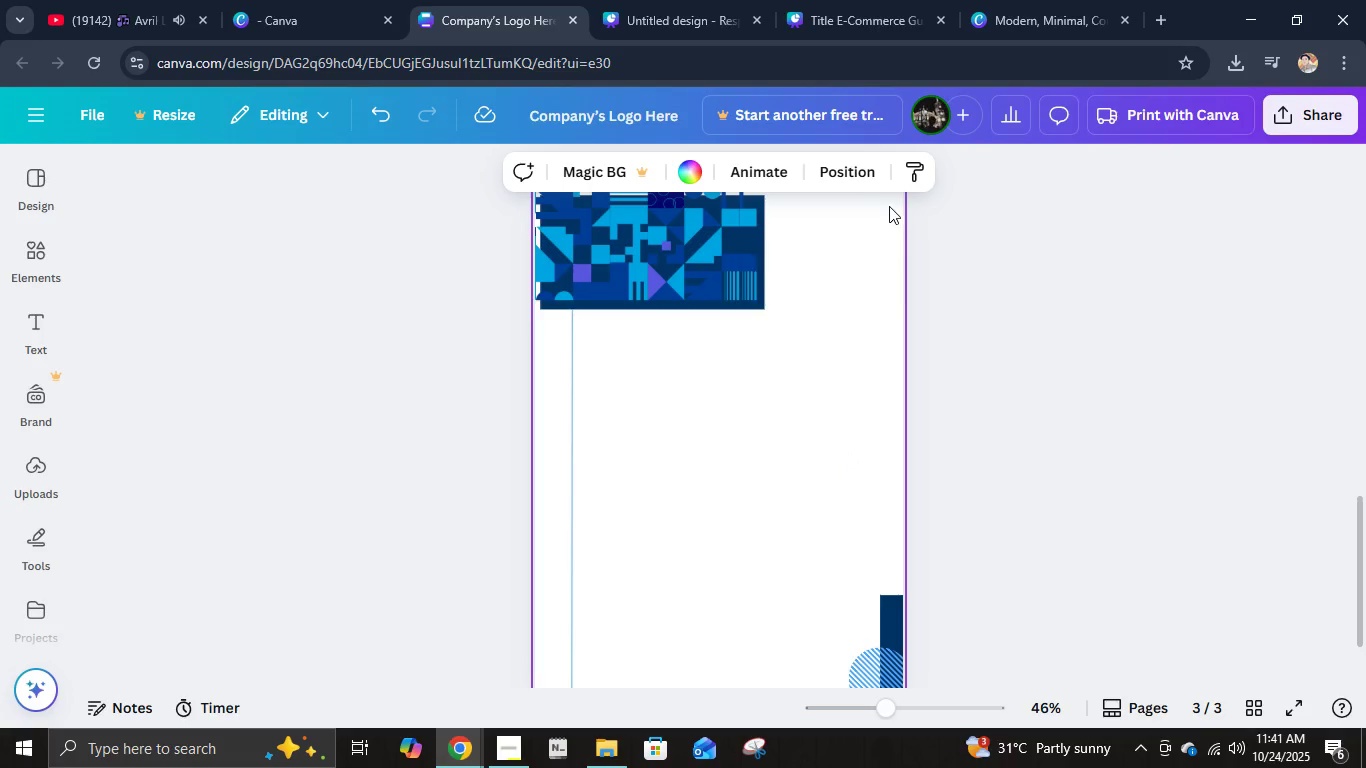 
wait(17.4)
 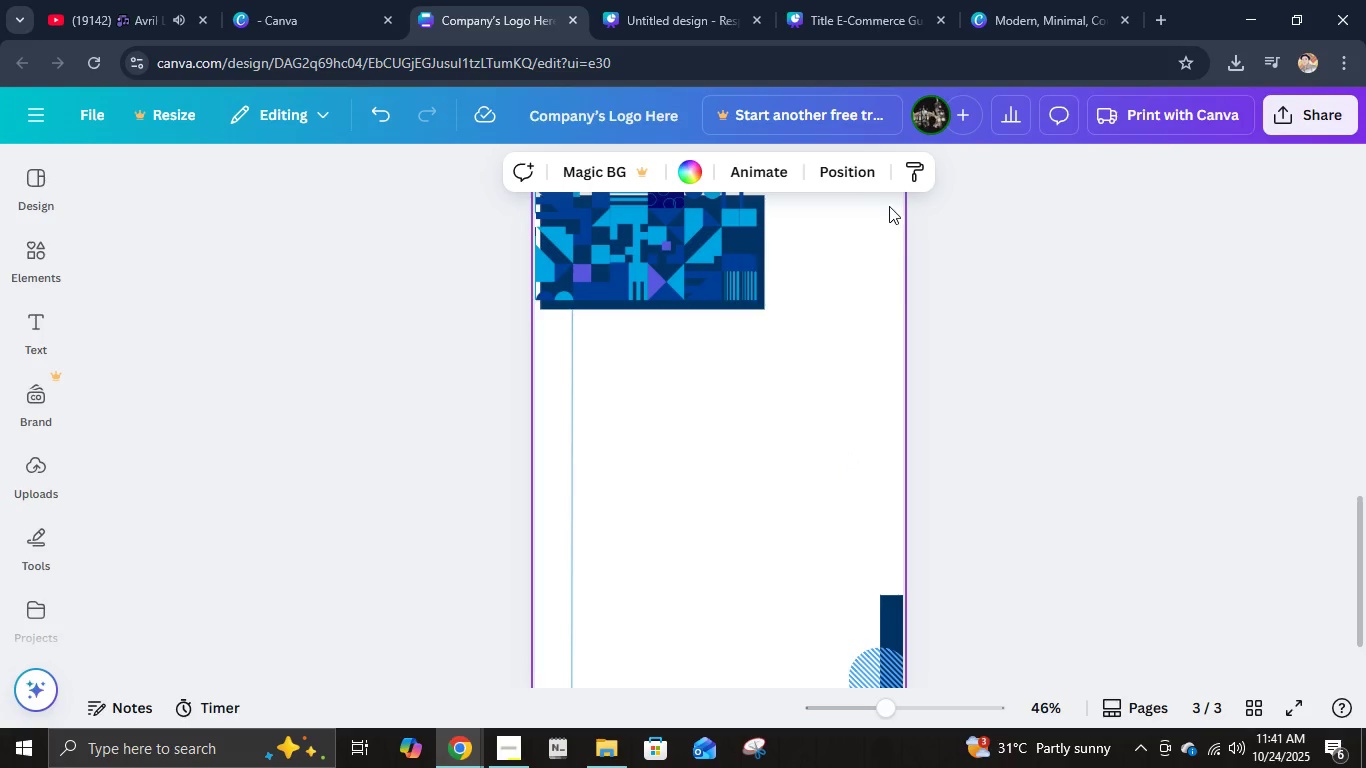 
left_click([579, 498])
 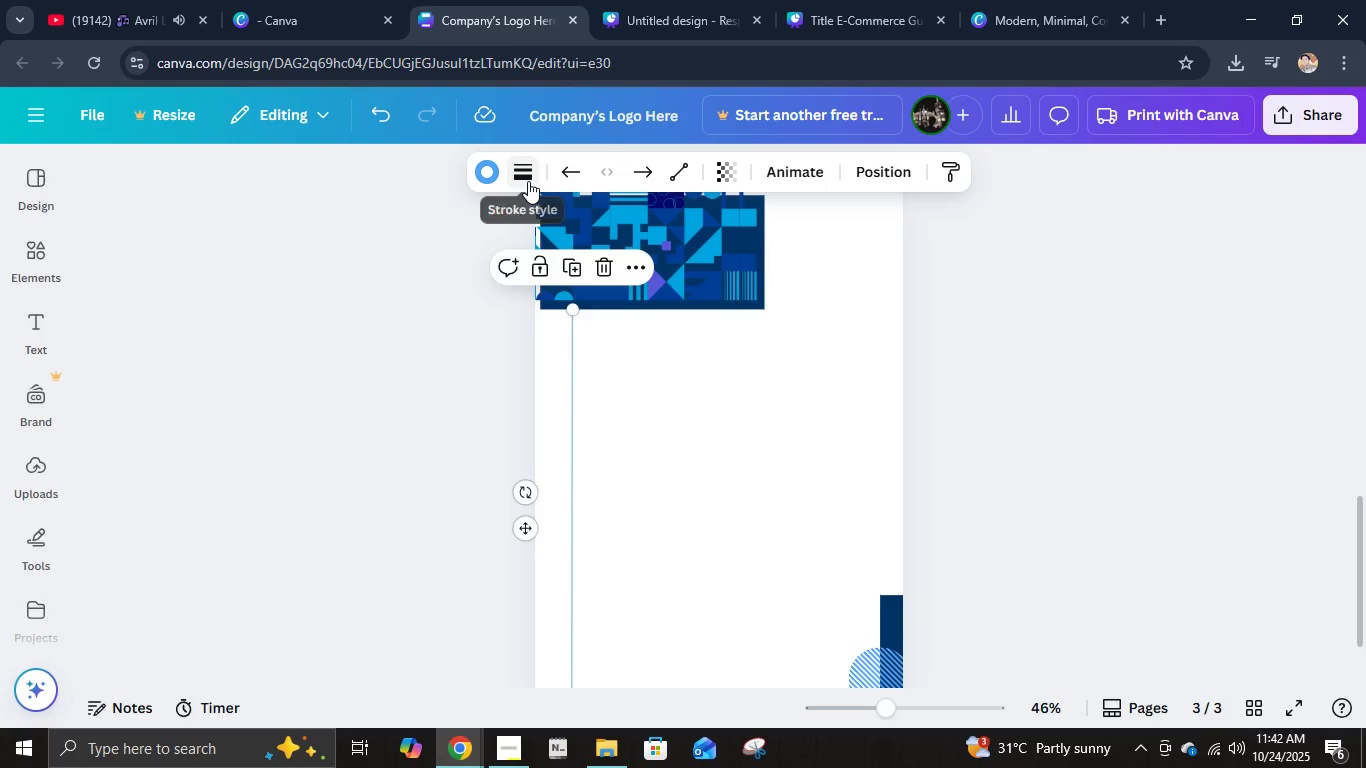 
left_click([528, 181])
 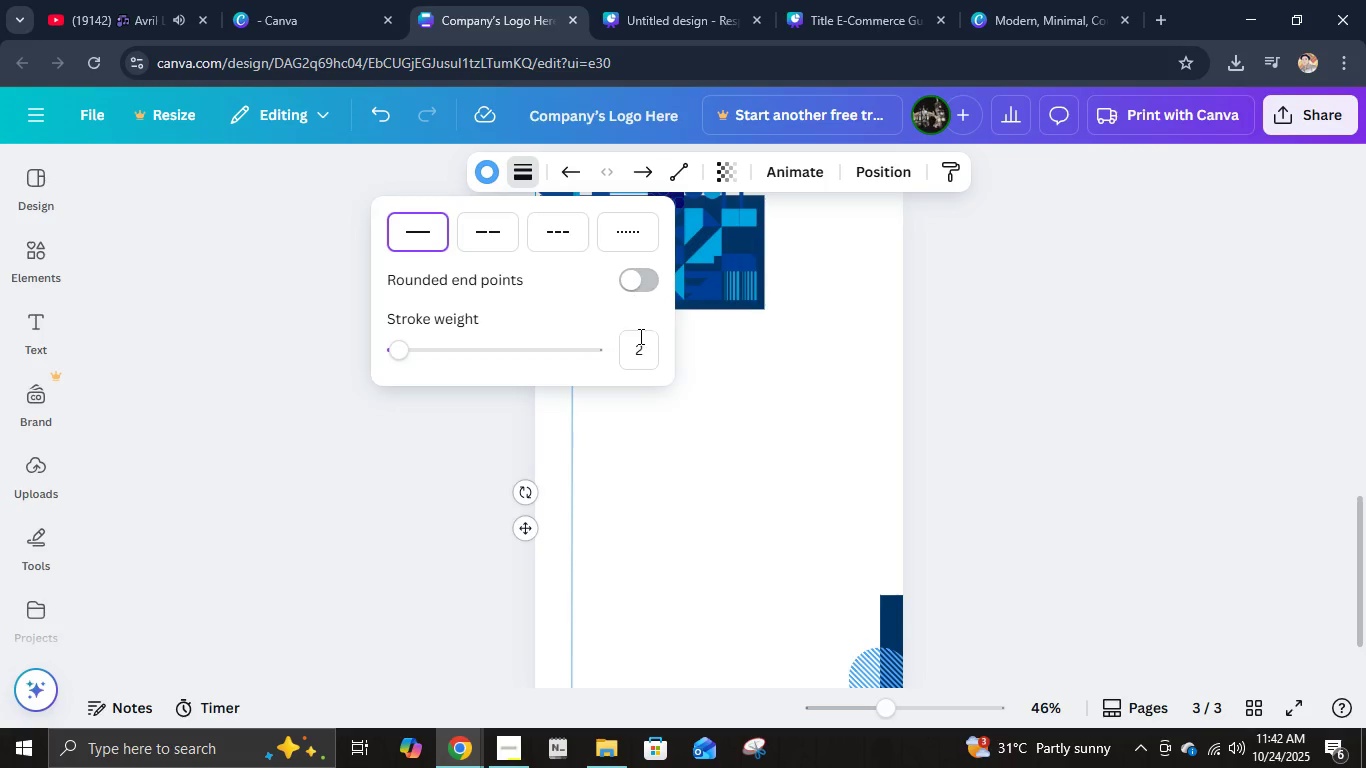 
left_click([643, 343])
 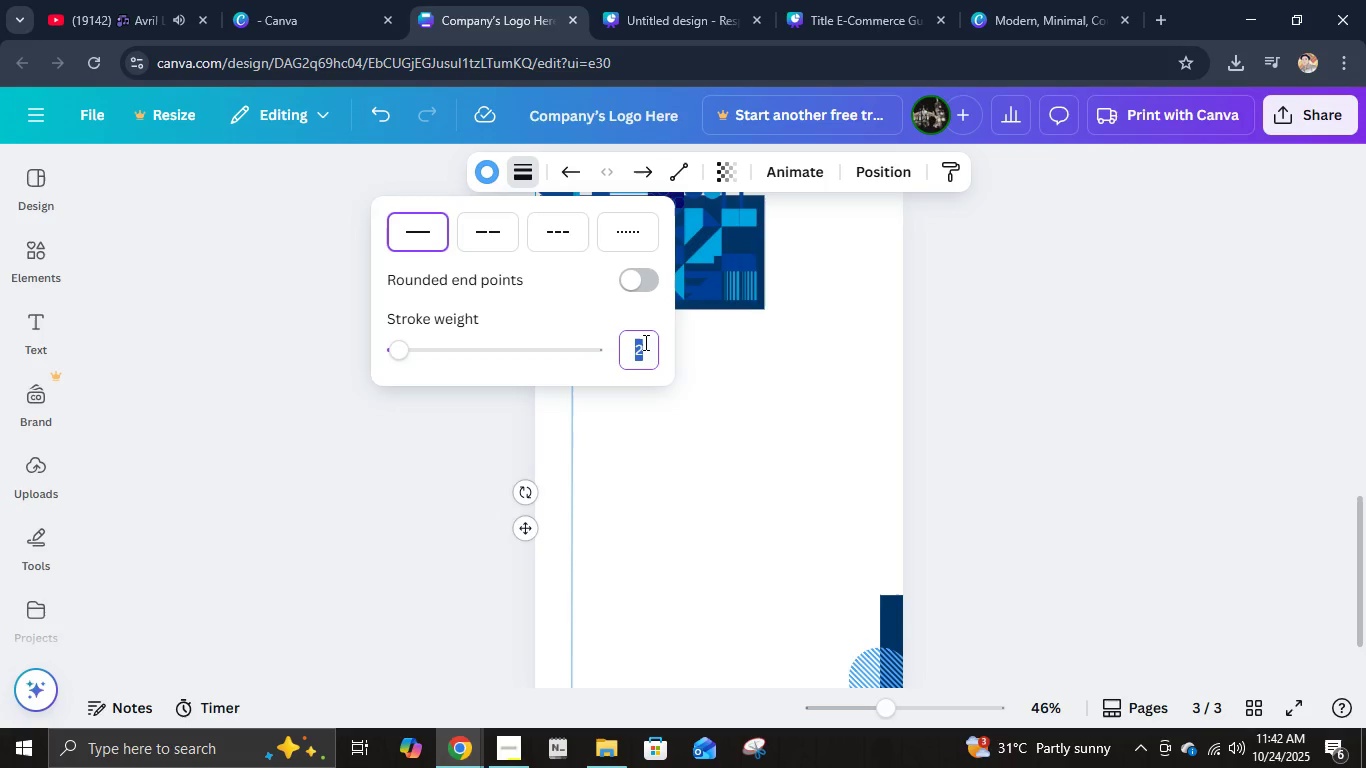 
key(4)
 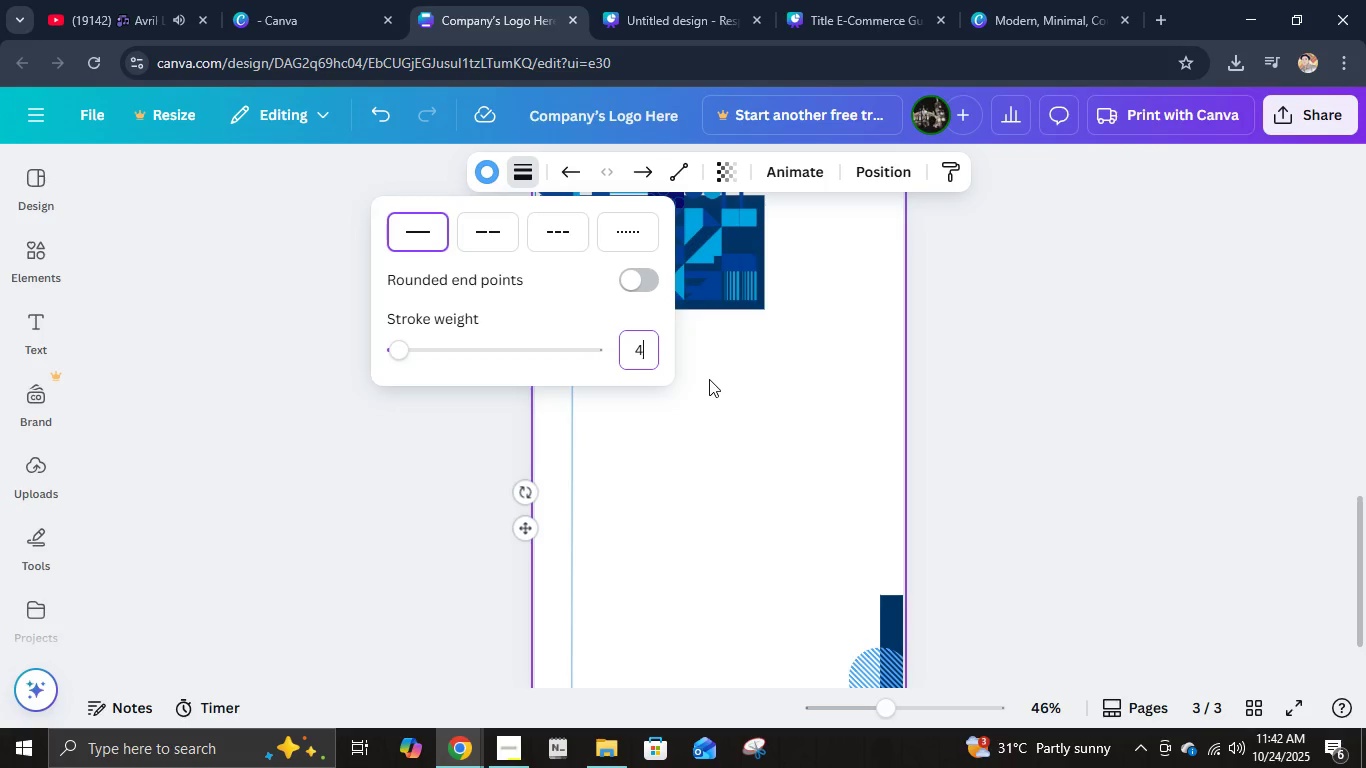 
left_click([709, 379])
 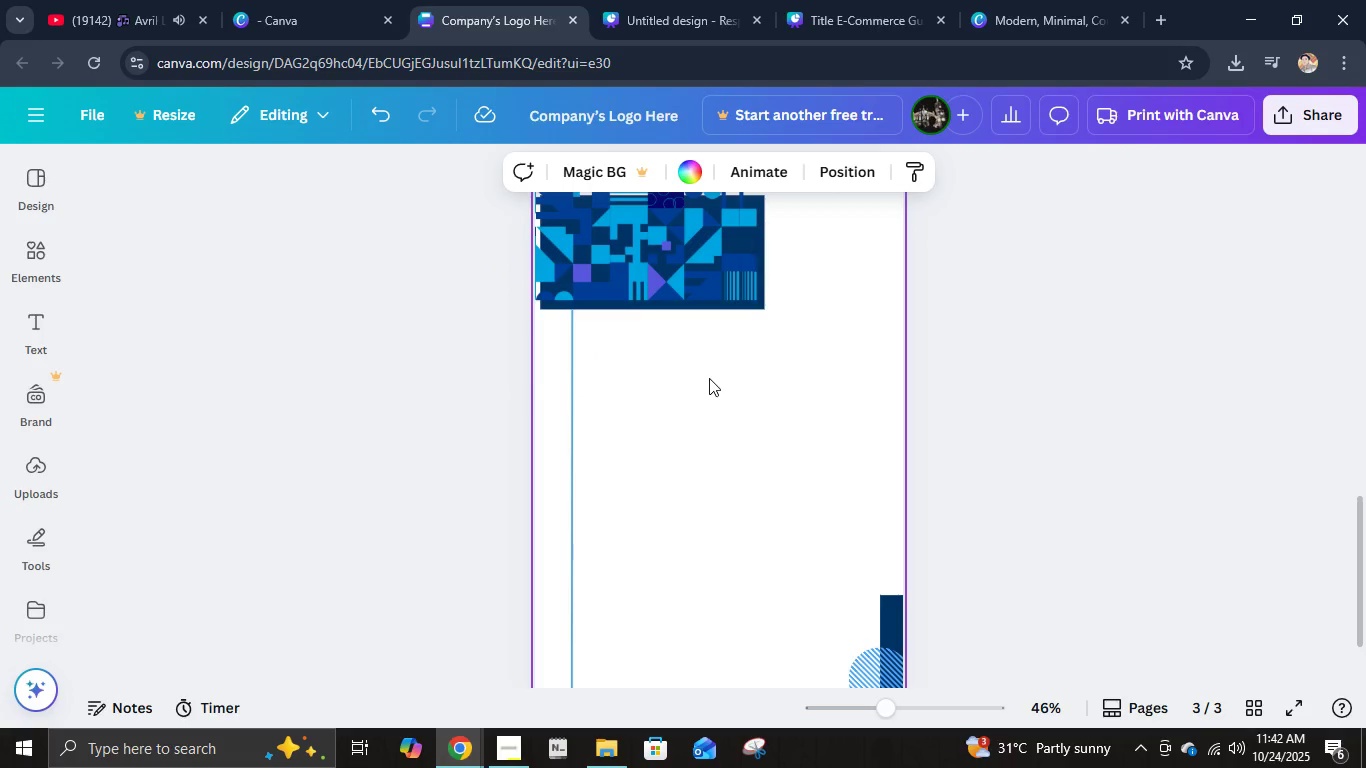 
scroll: coordinate [731, 428], scroll_direction: down, amount: 4.0
 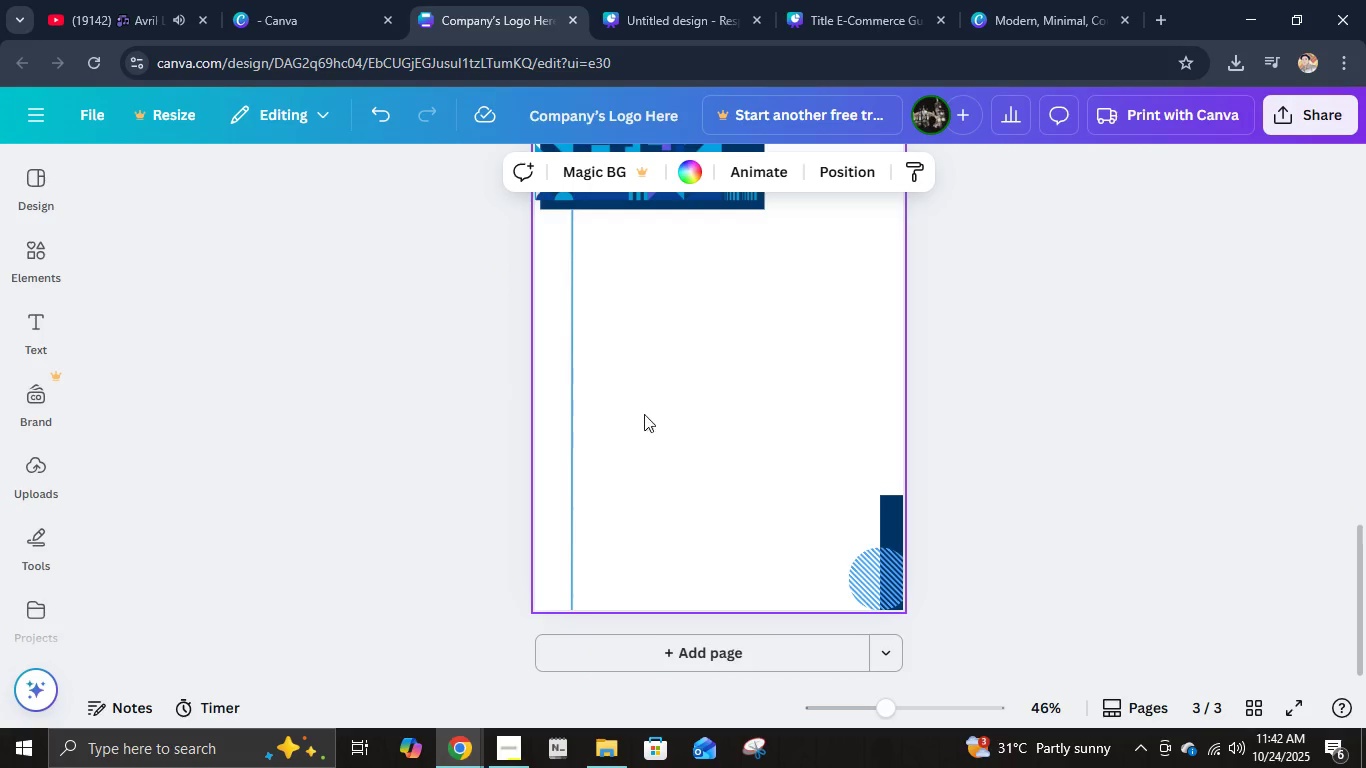 
scroll: coordinate [649, 511], scroll_direction: up, amount: 6.0
 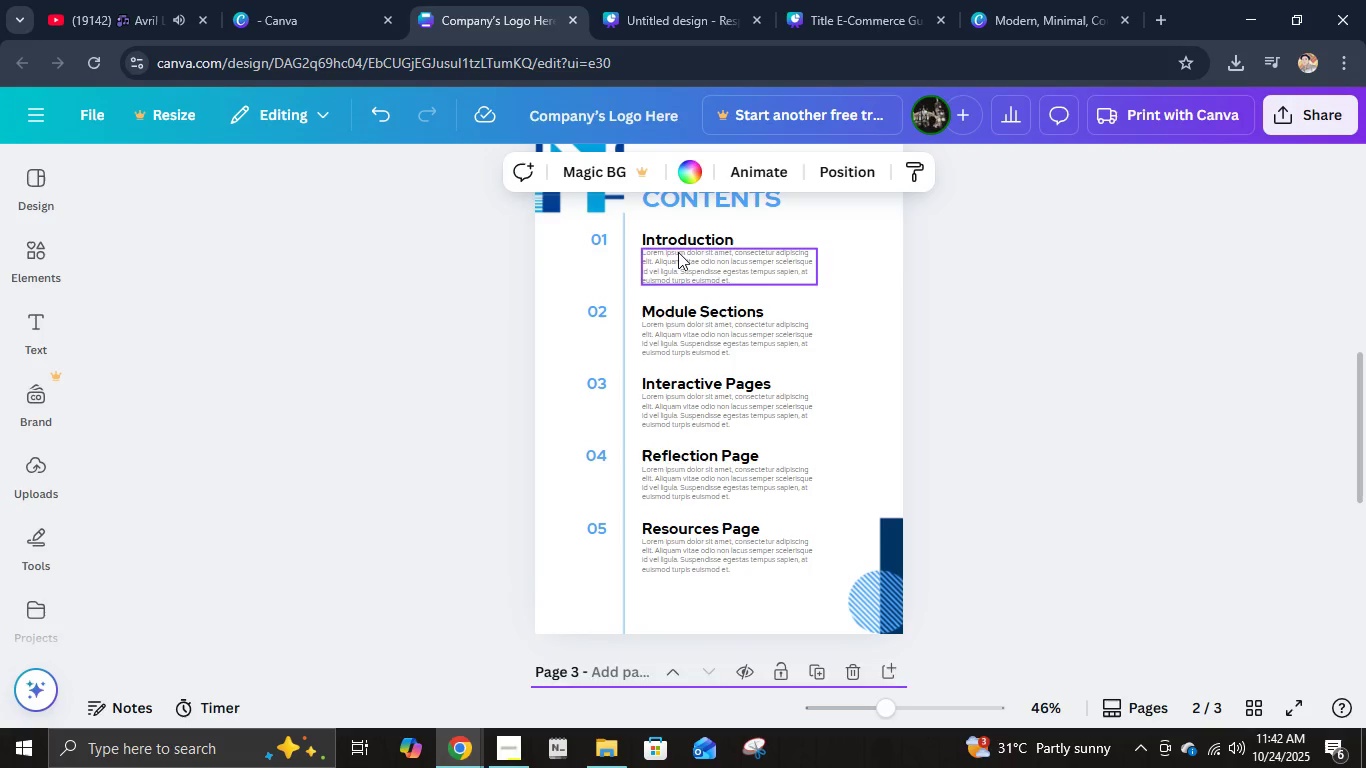 
hold_key(key=ShiftLeft, duration=0.59)
left_click([680, 243])
 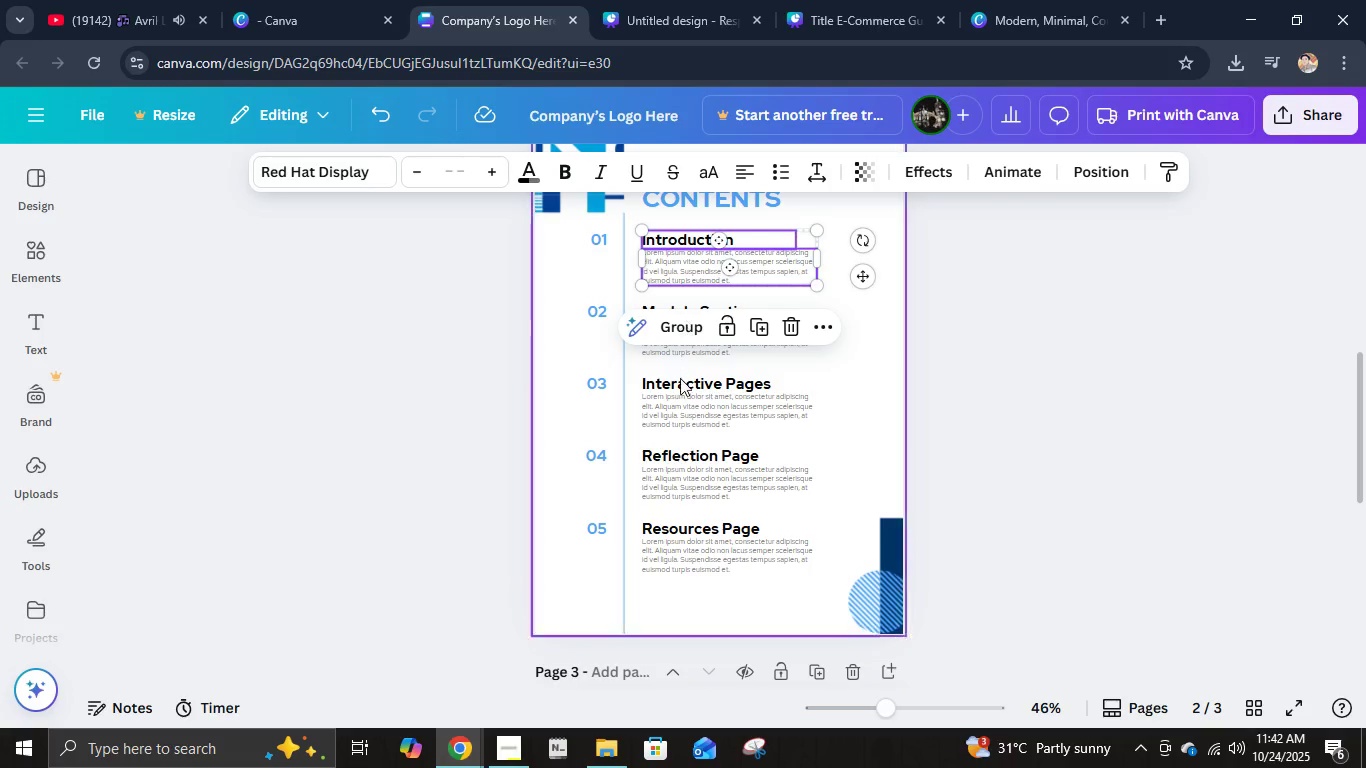 
key(Control+C)
 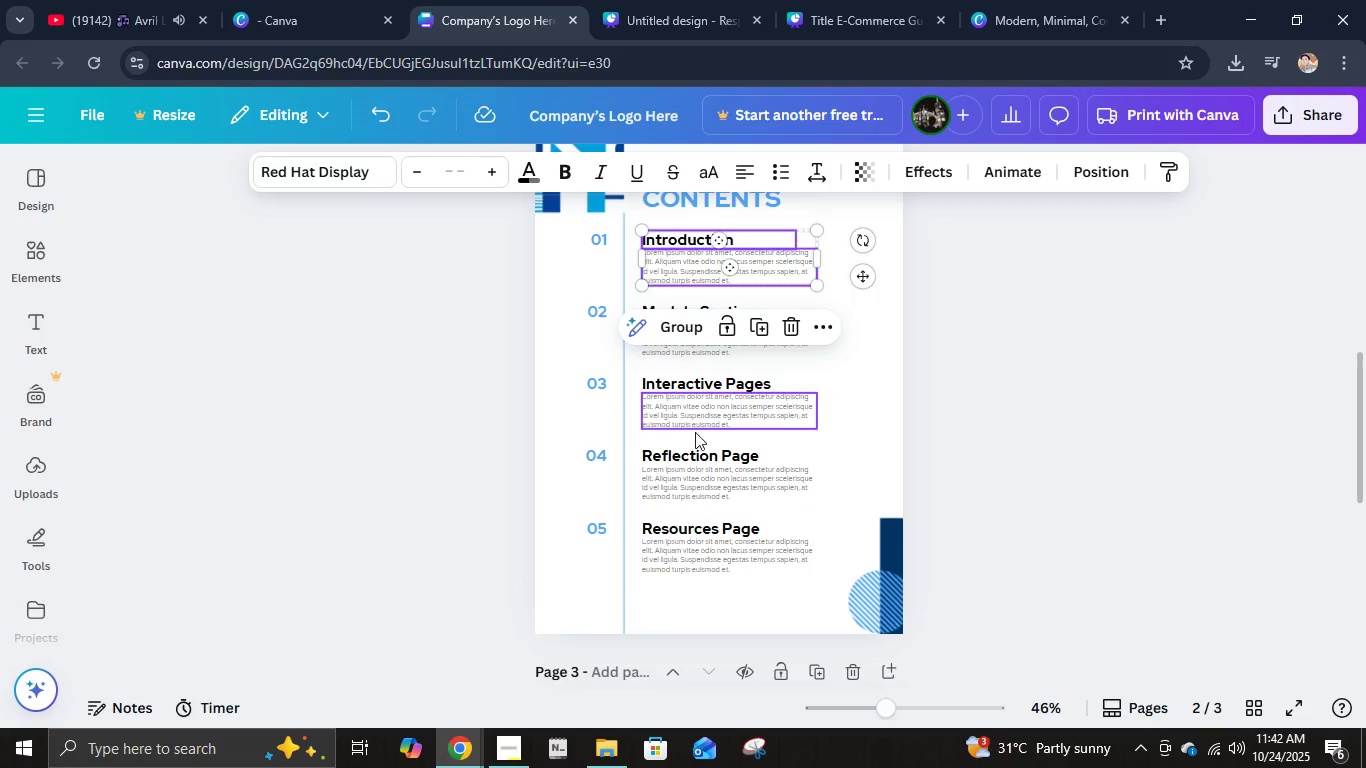 
scroll: coordinate [694, 433], scroll_direction: down, amount: 6.0
 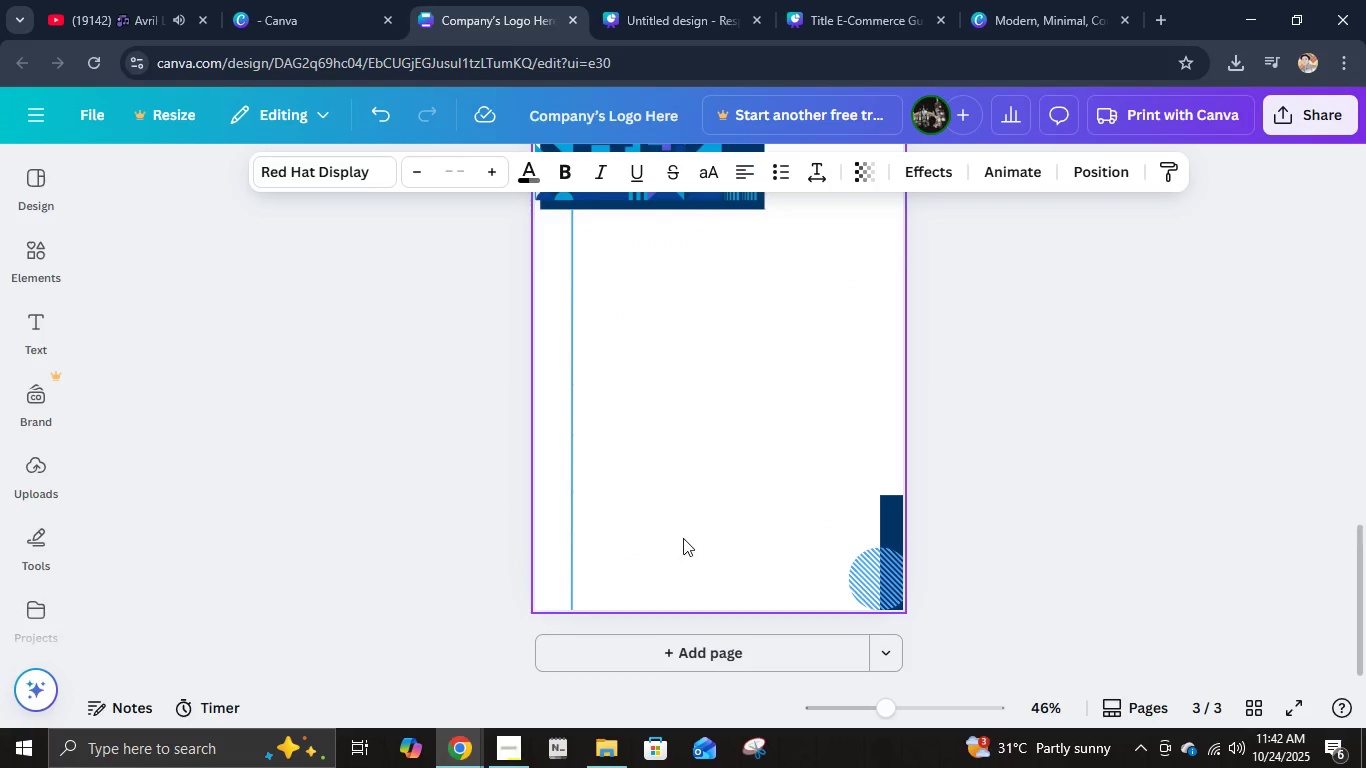 
left_click([683, 538])
 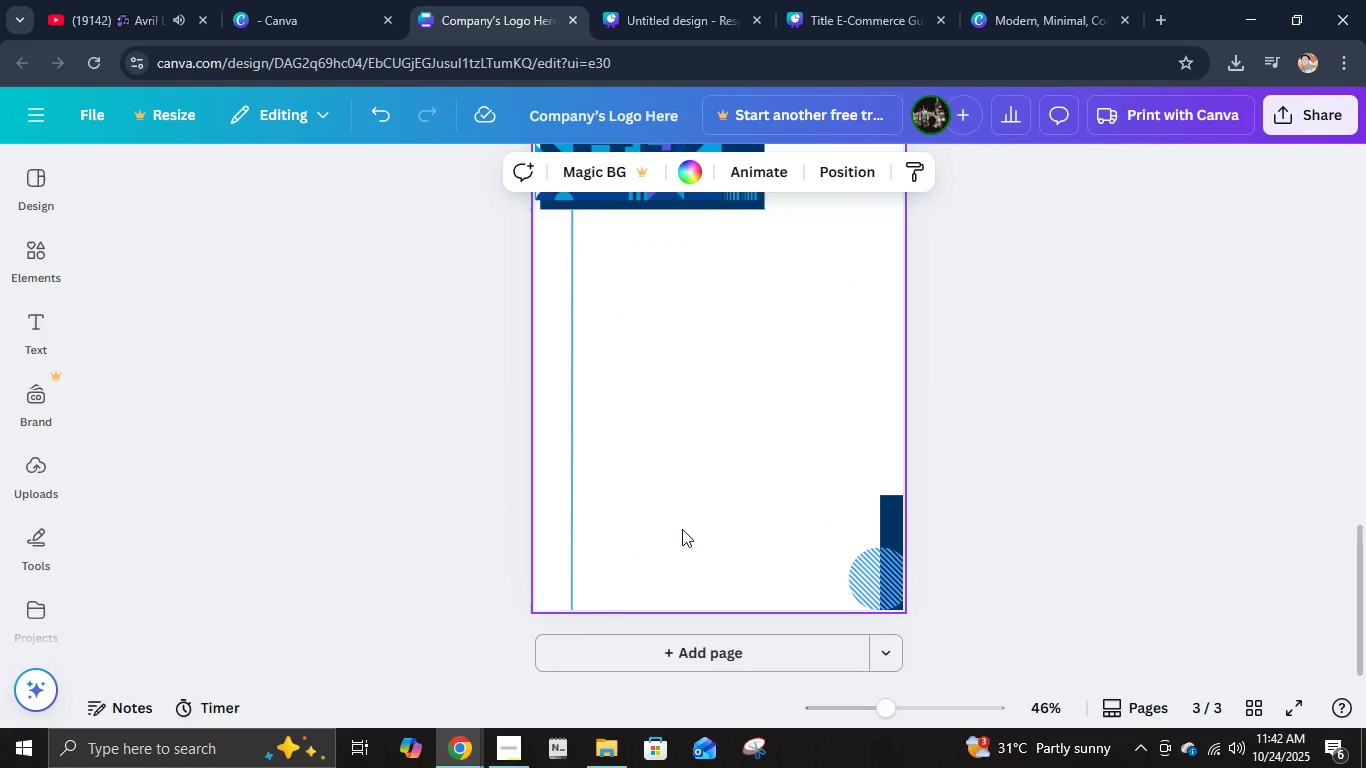 
key(Control+V)
 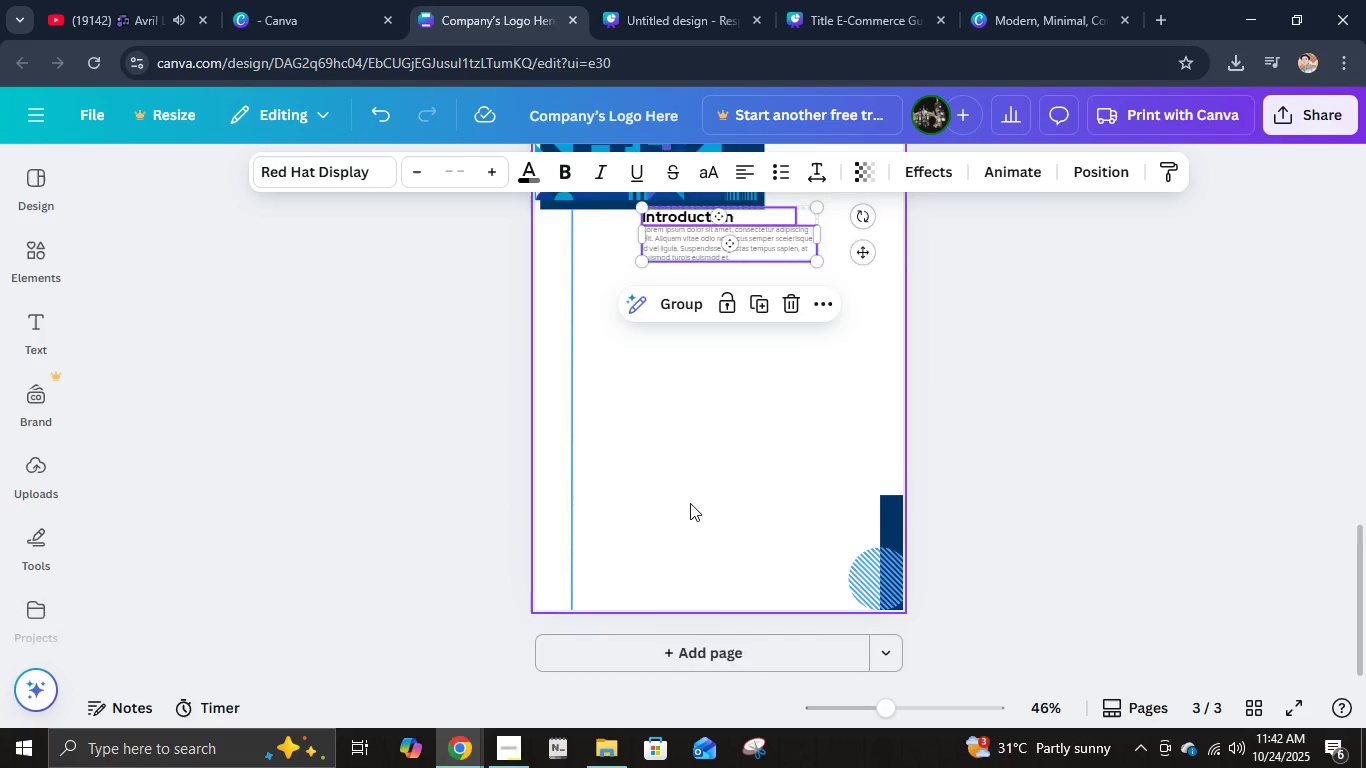 
scroll: coordinate [690, 503], scroll_direction: up, amount: 3.0
 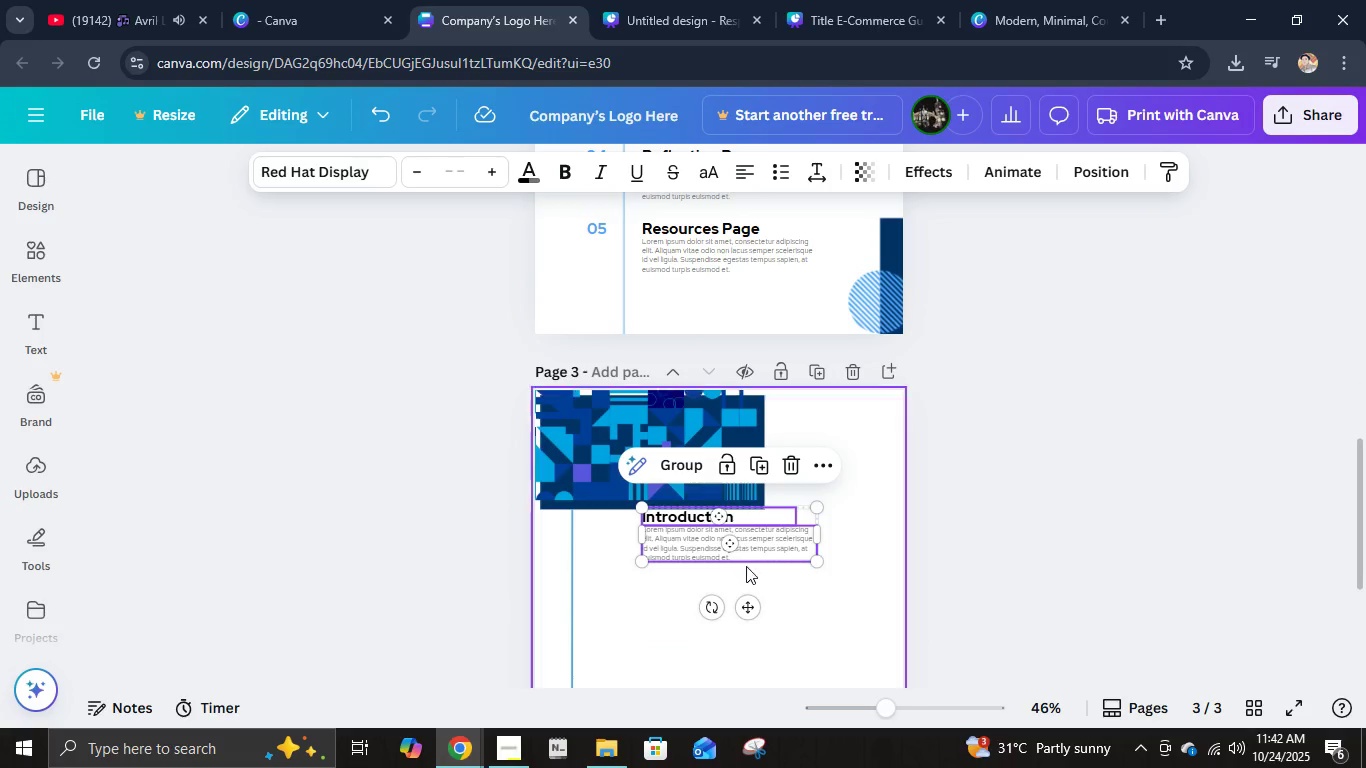 
left_click_drag(start_coordinate=[755, 547], to_coordinate=[693, 563])
 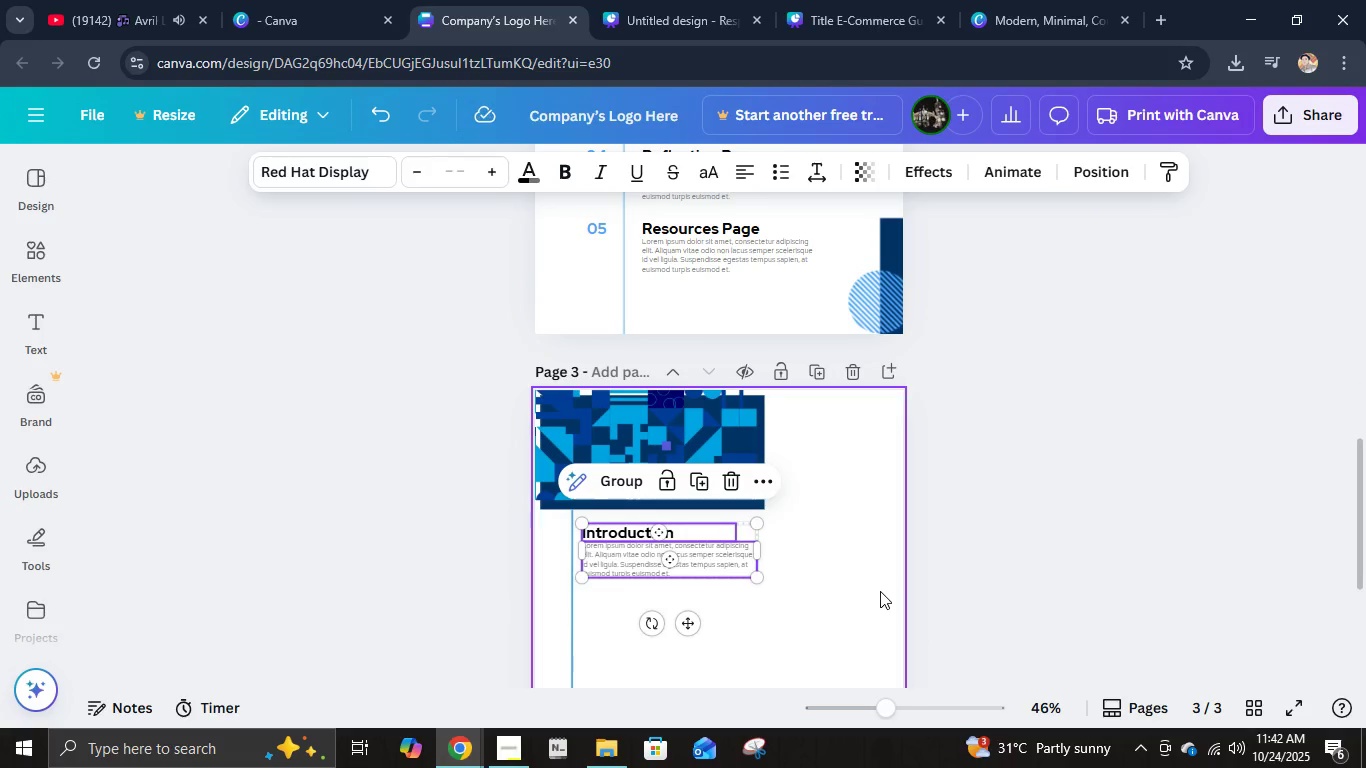 
left_click([880, 591])
 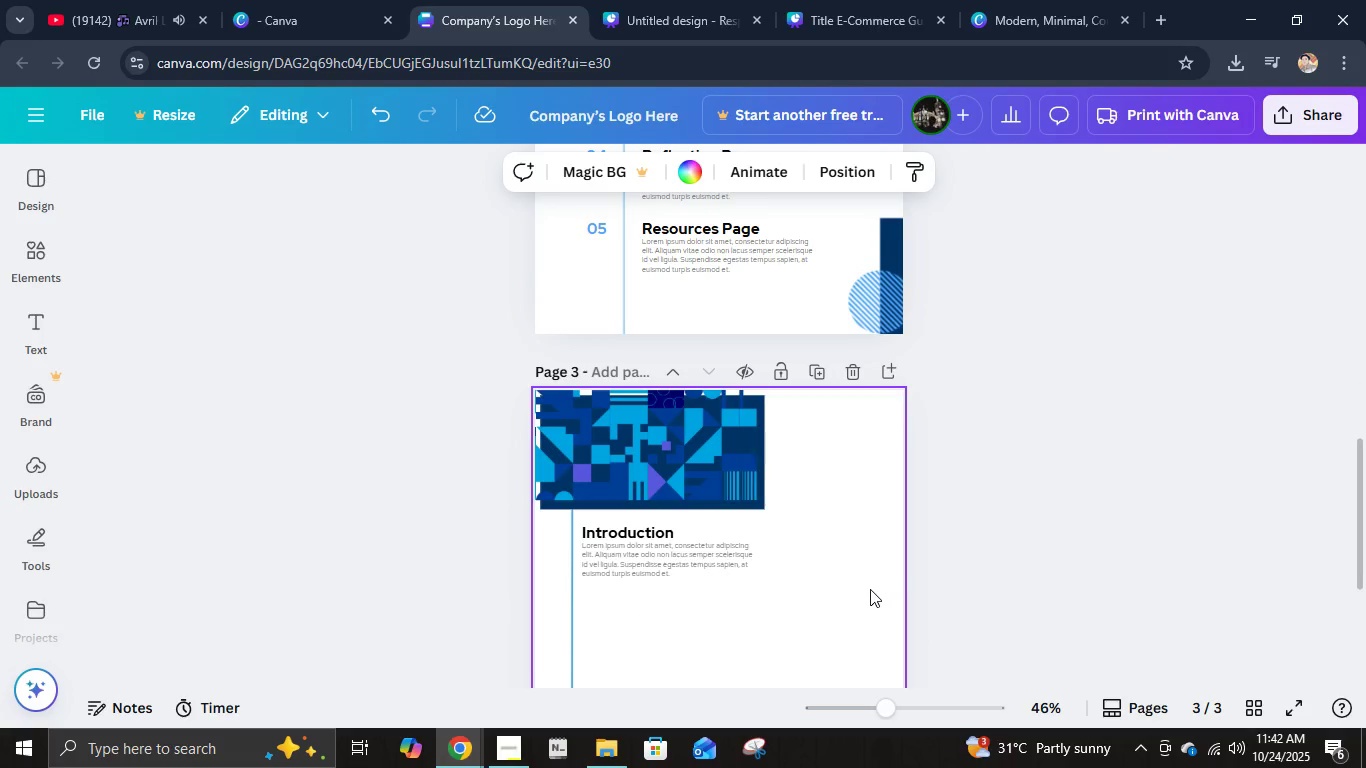 
scroll: coordinate [864, 585], scroll_direction: down, amount: 2.0
 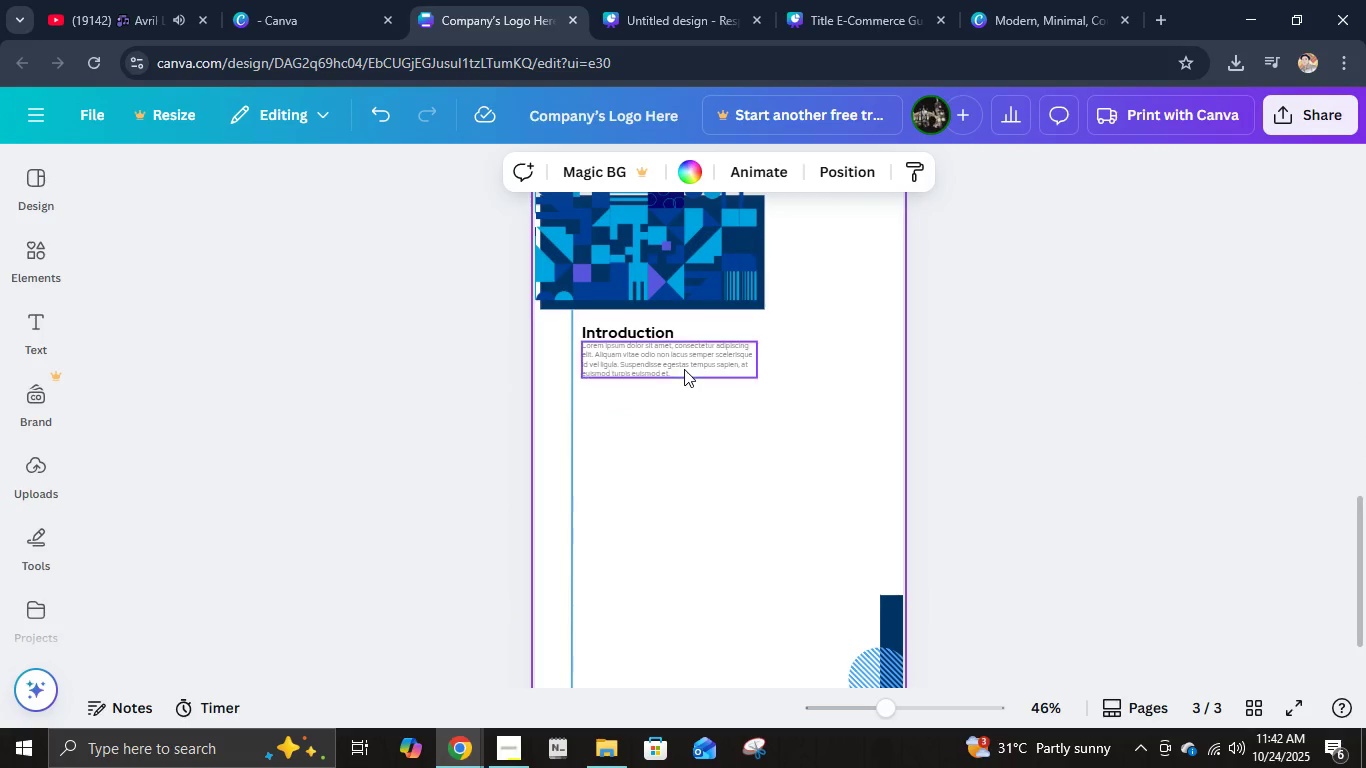 
left_click([684, 369])
 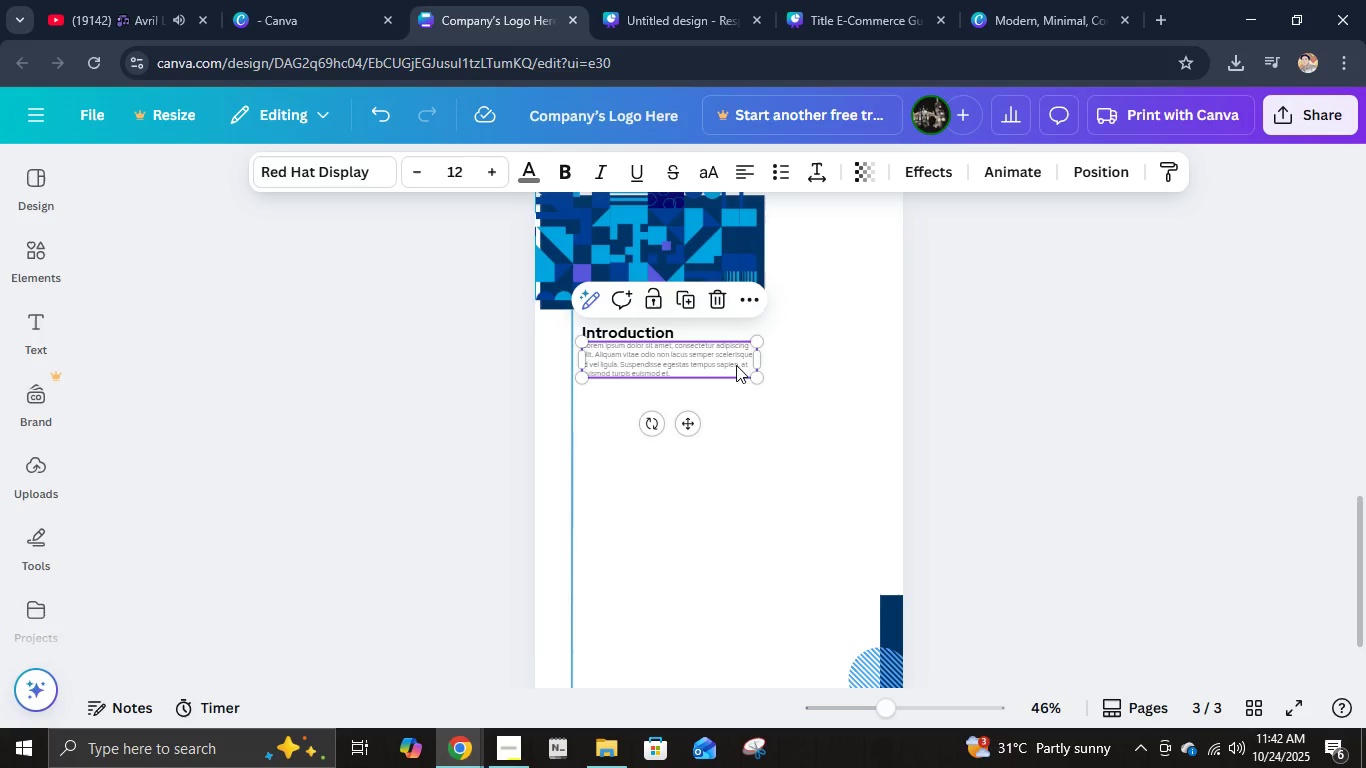 
double_click([723, 369])
 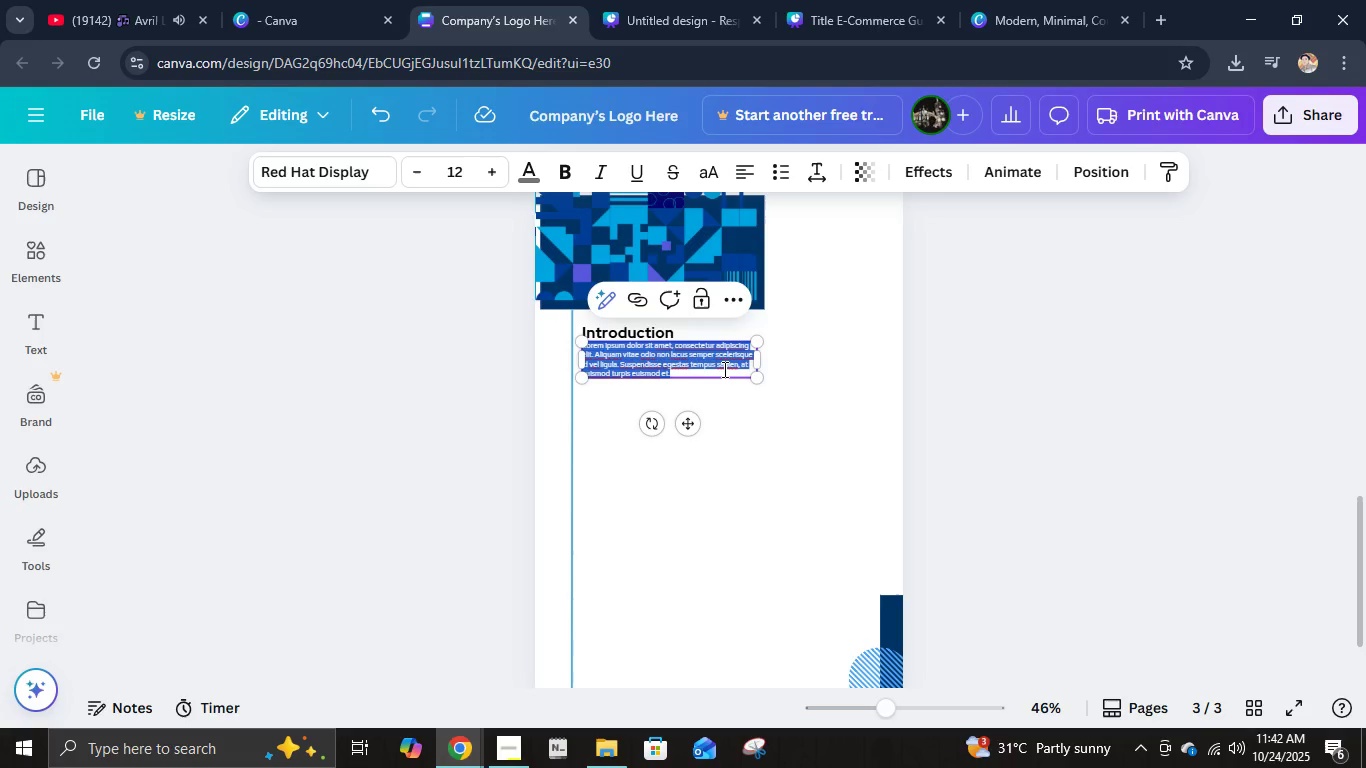 
key(Control+C)
 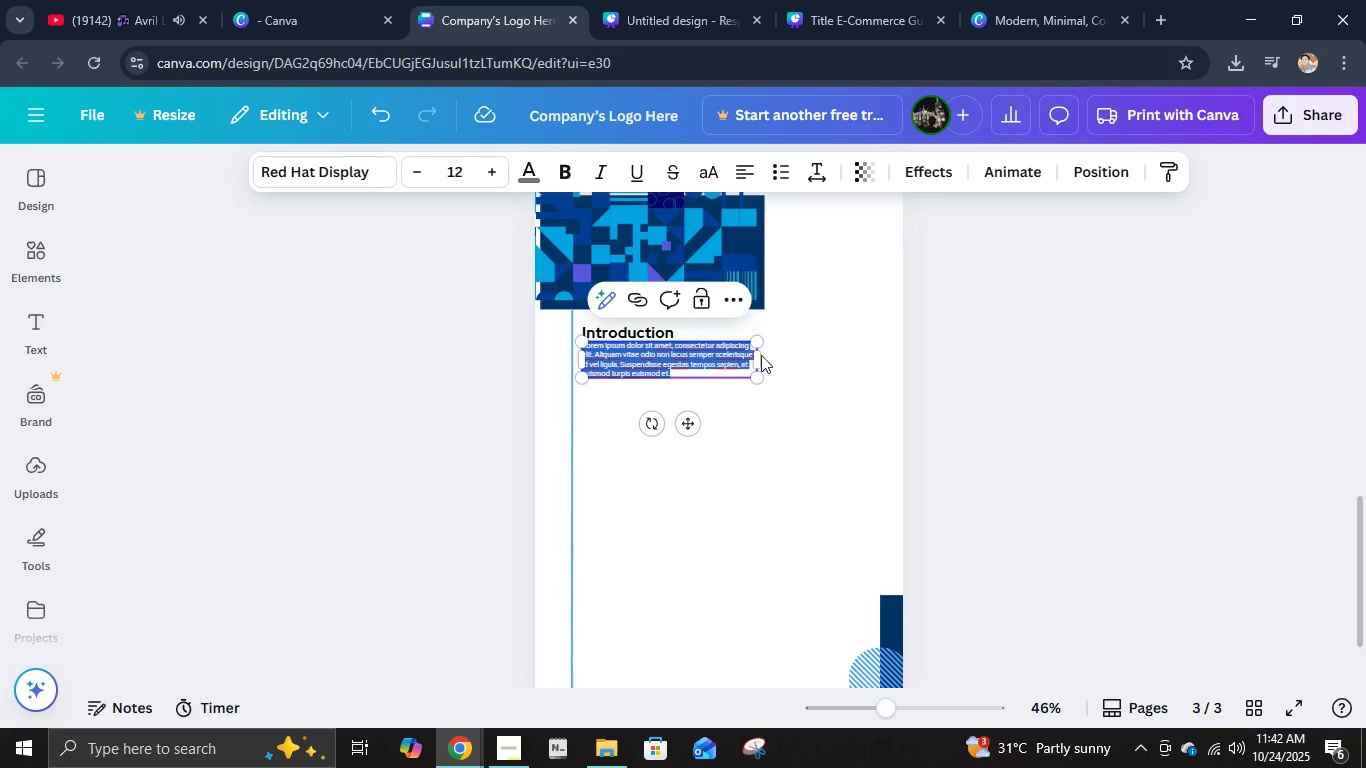 
left_click_drag(start_coordinate=[762, 355], to_coordinate=[869, 361])
 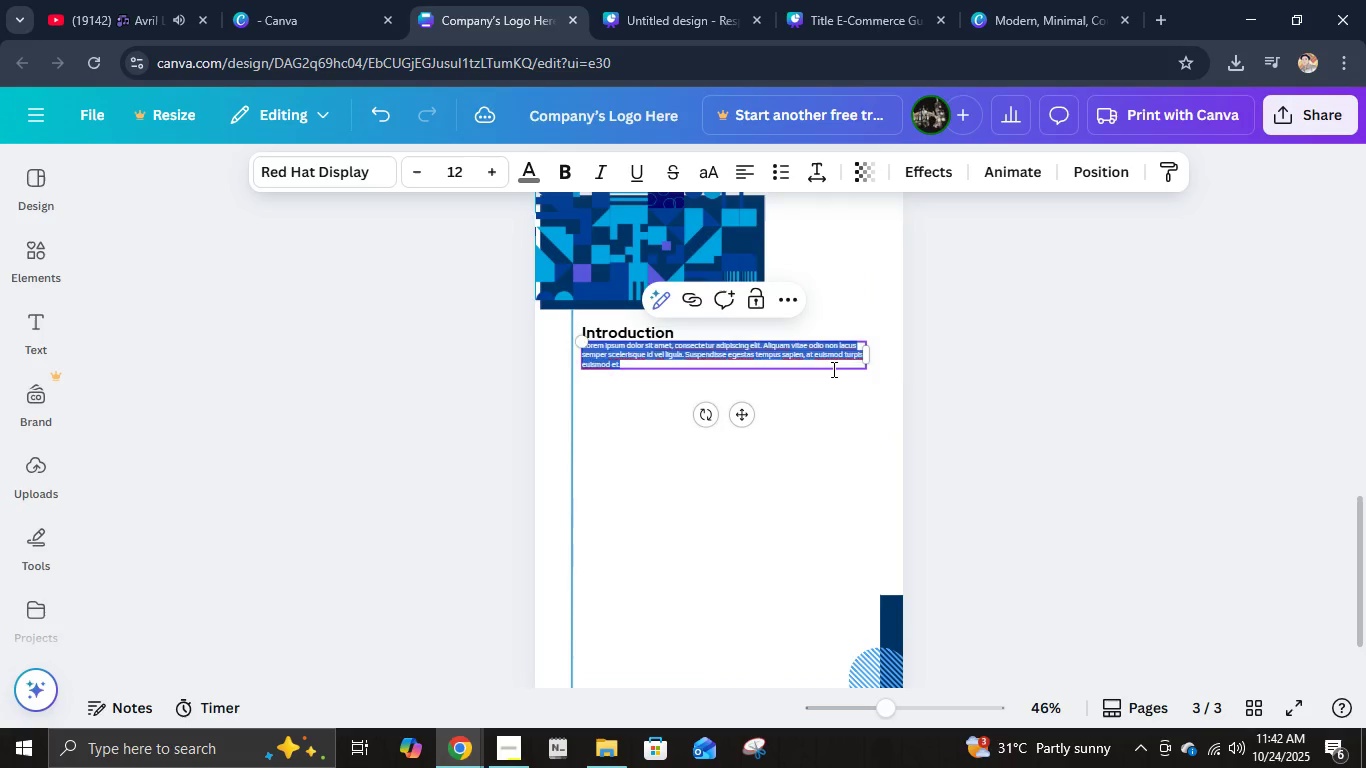 
left_click([832, 369])
 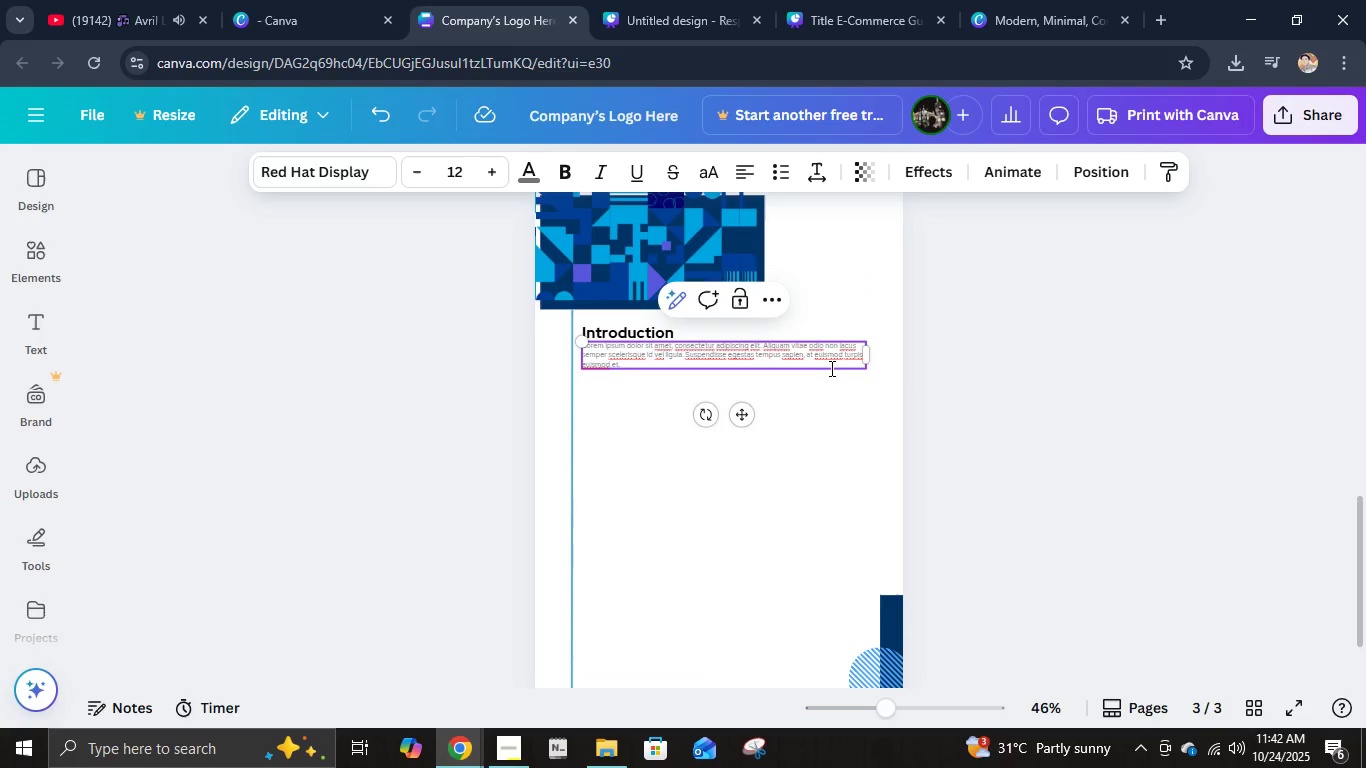 
key(Space)
 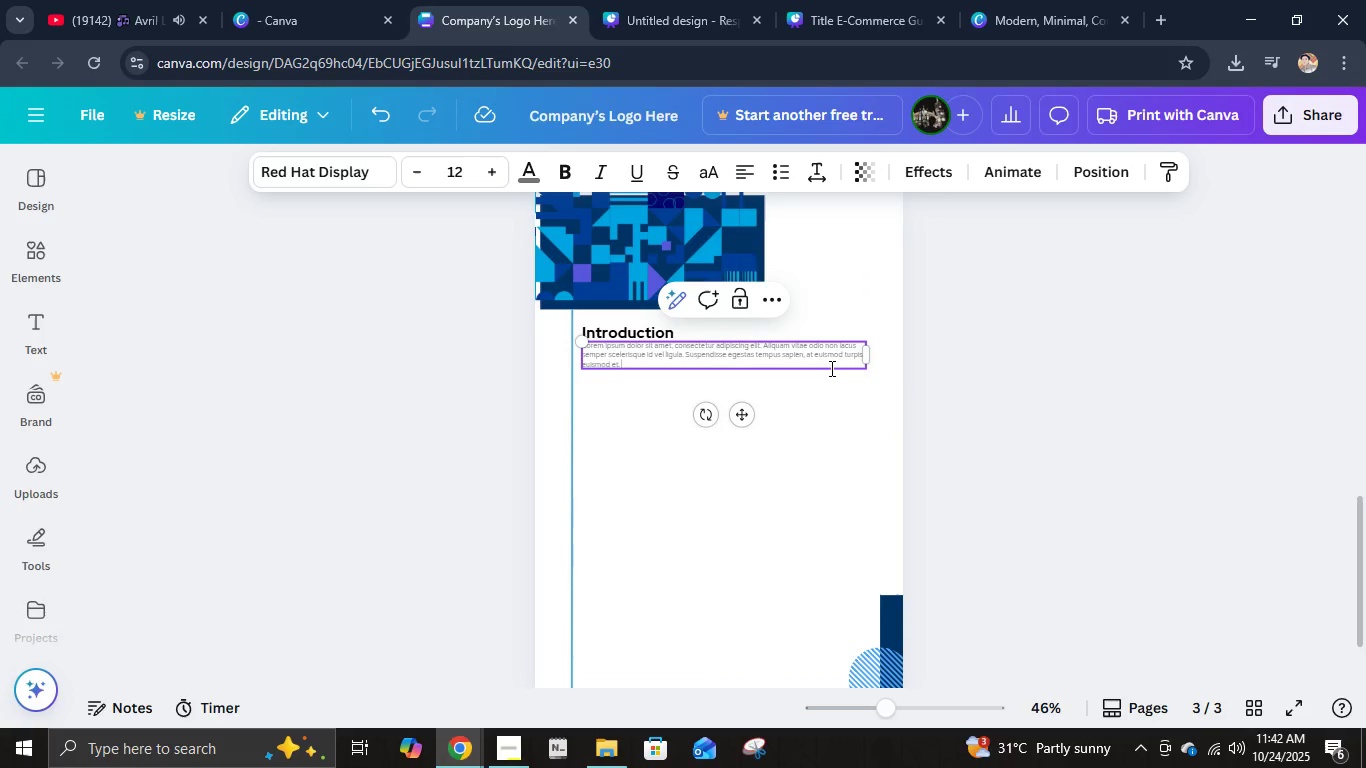 
key(Control+V)
 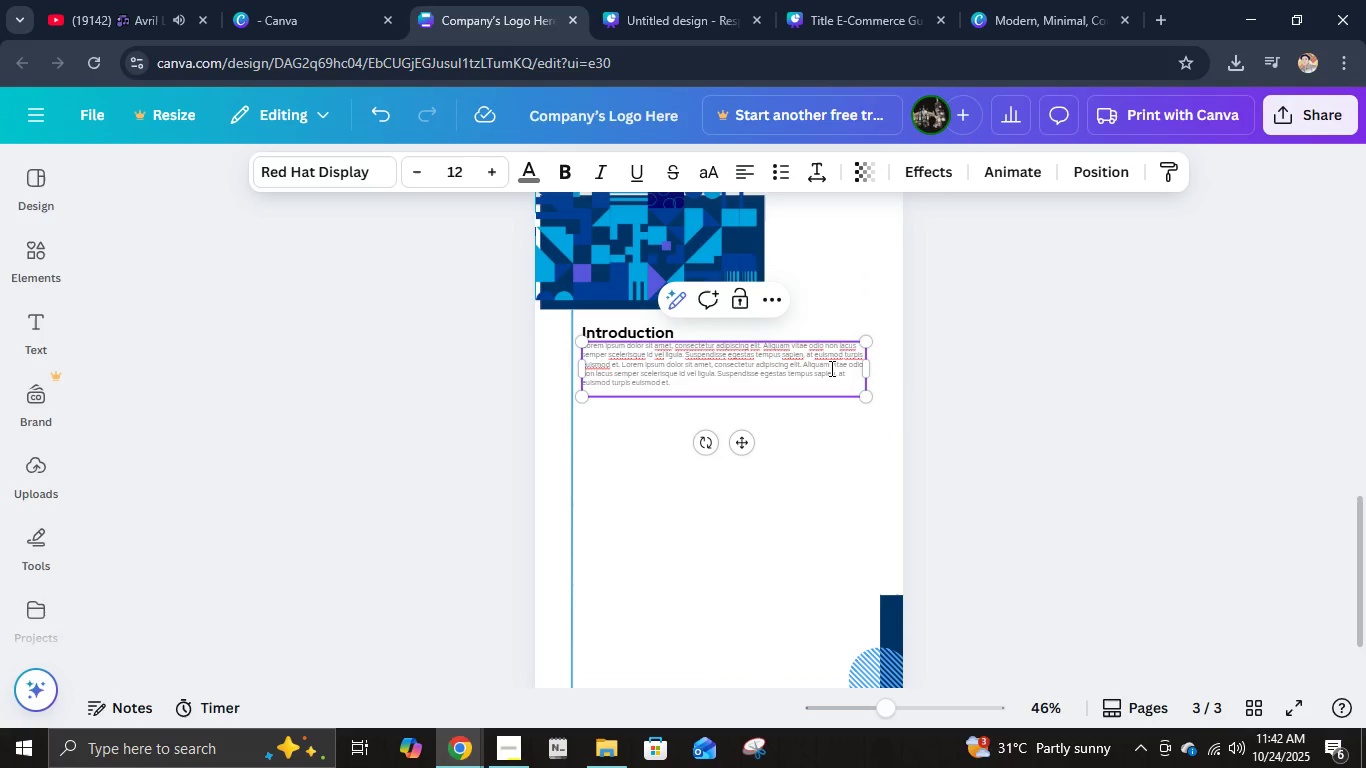 
key(Enter)
 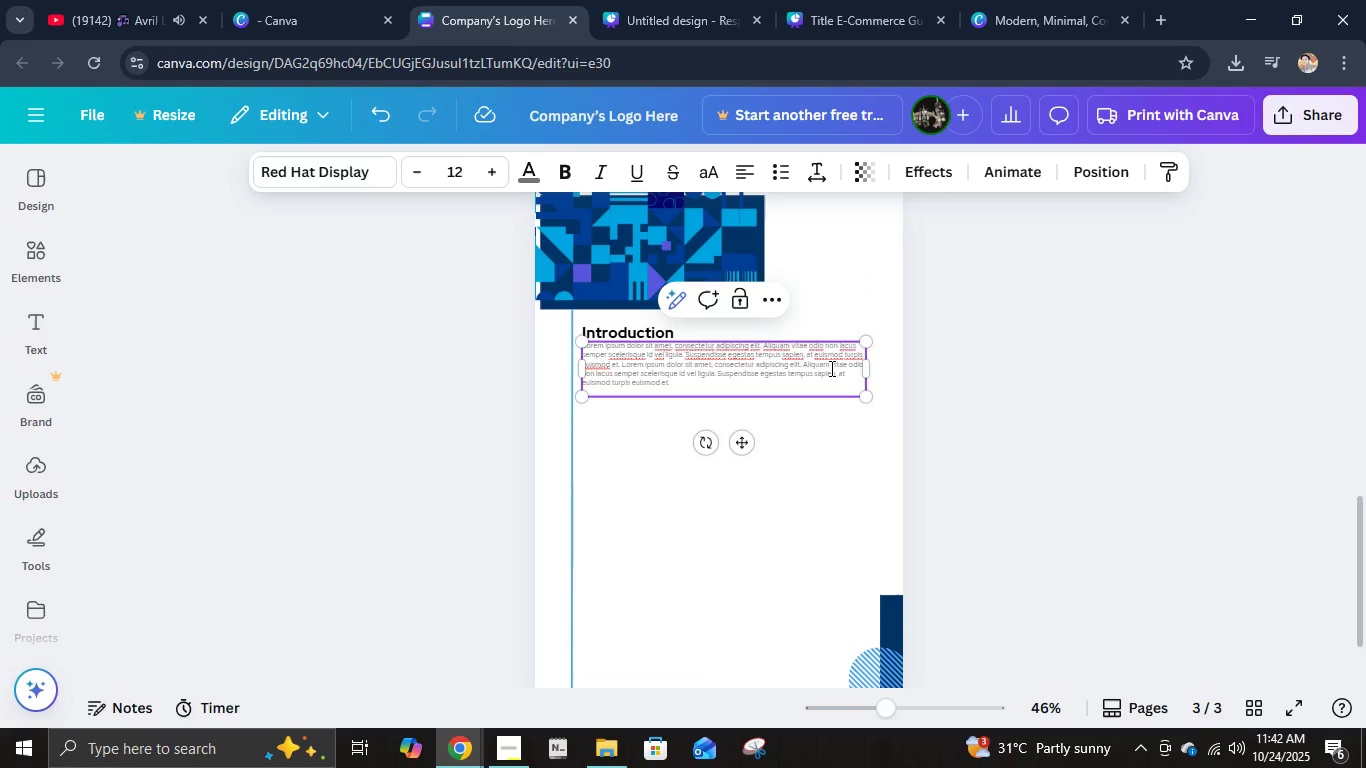 
key(Control+ControlLeft)
 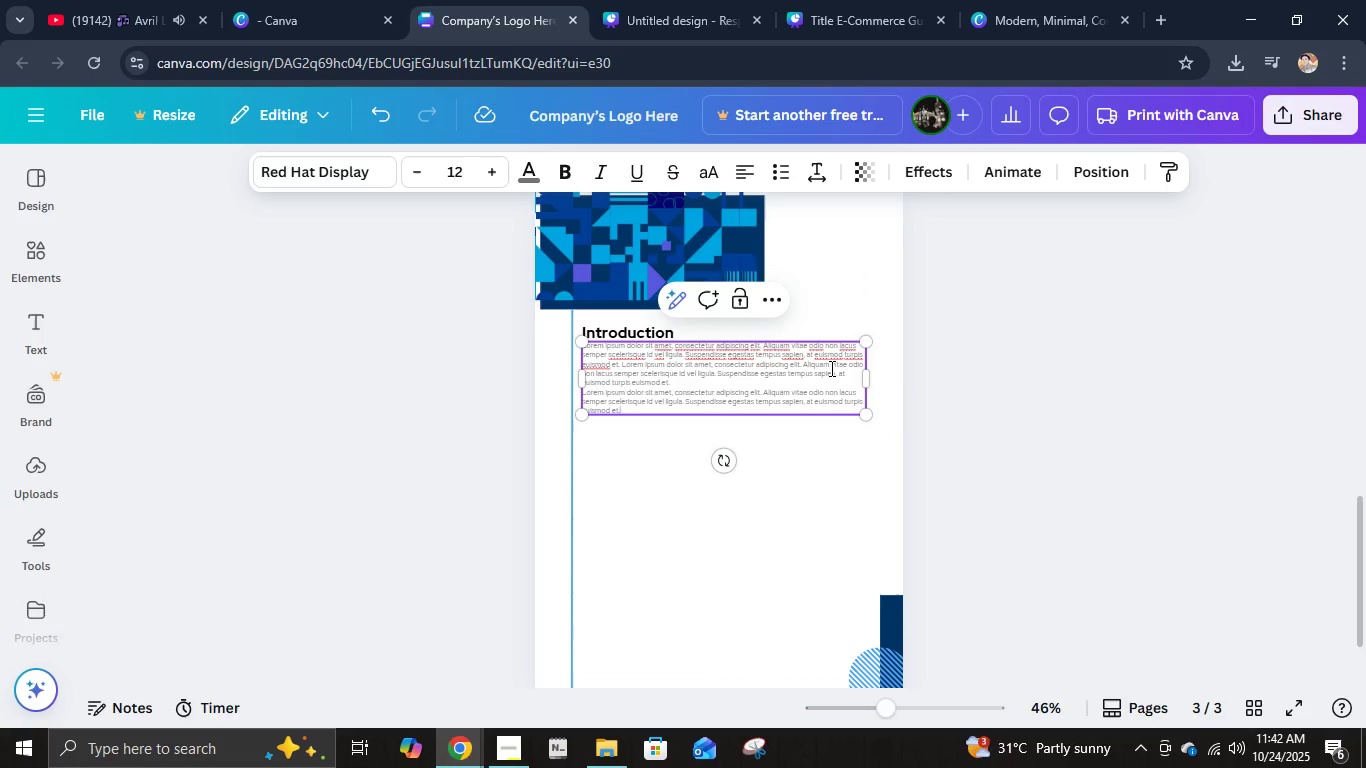 
key(Control+V)
 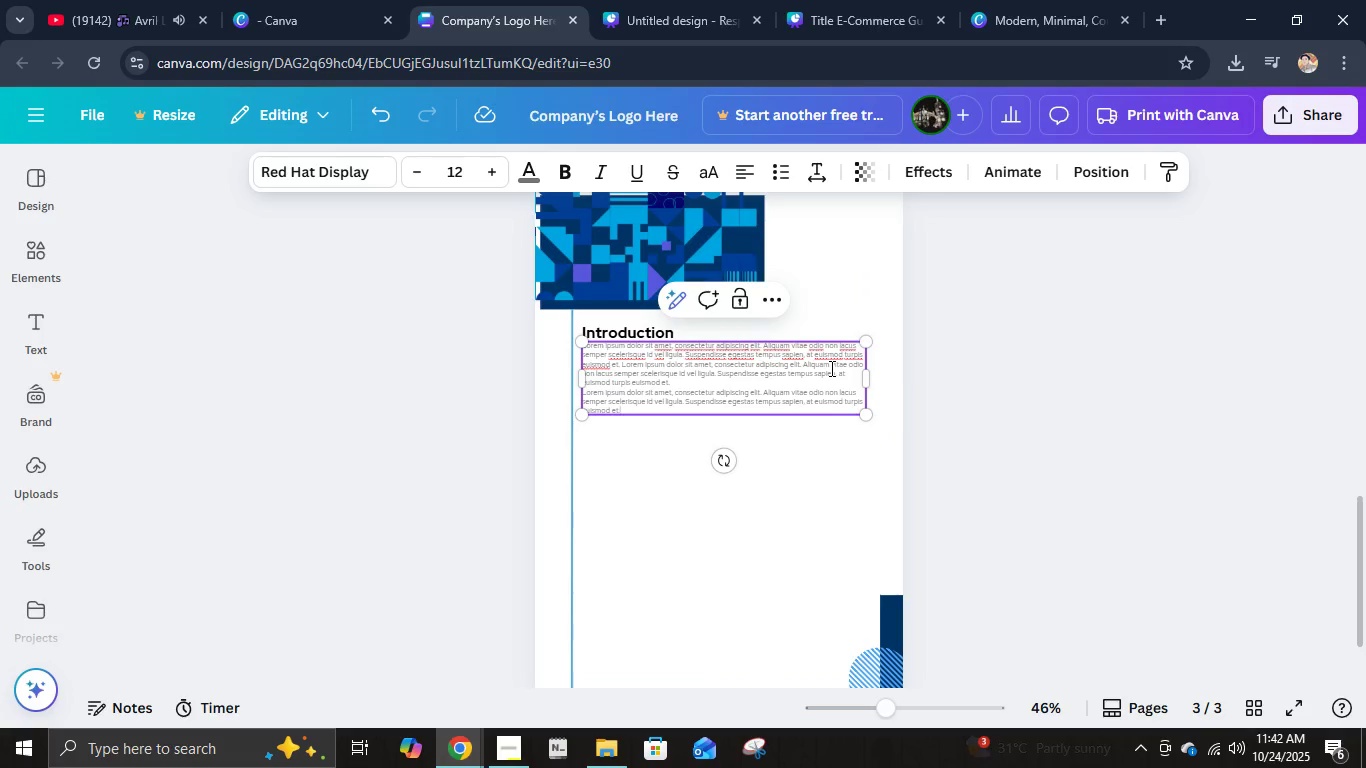 
key(Control+A)
 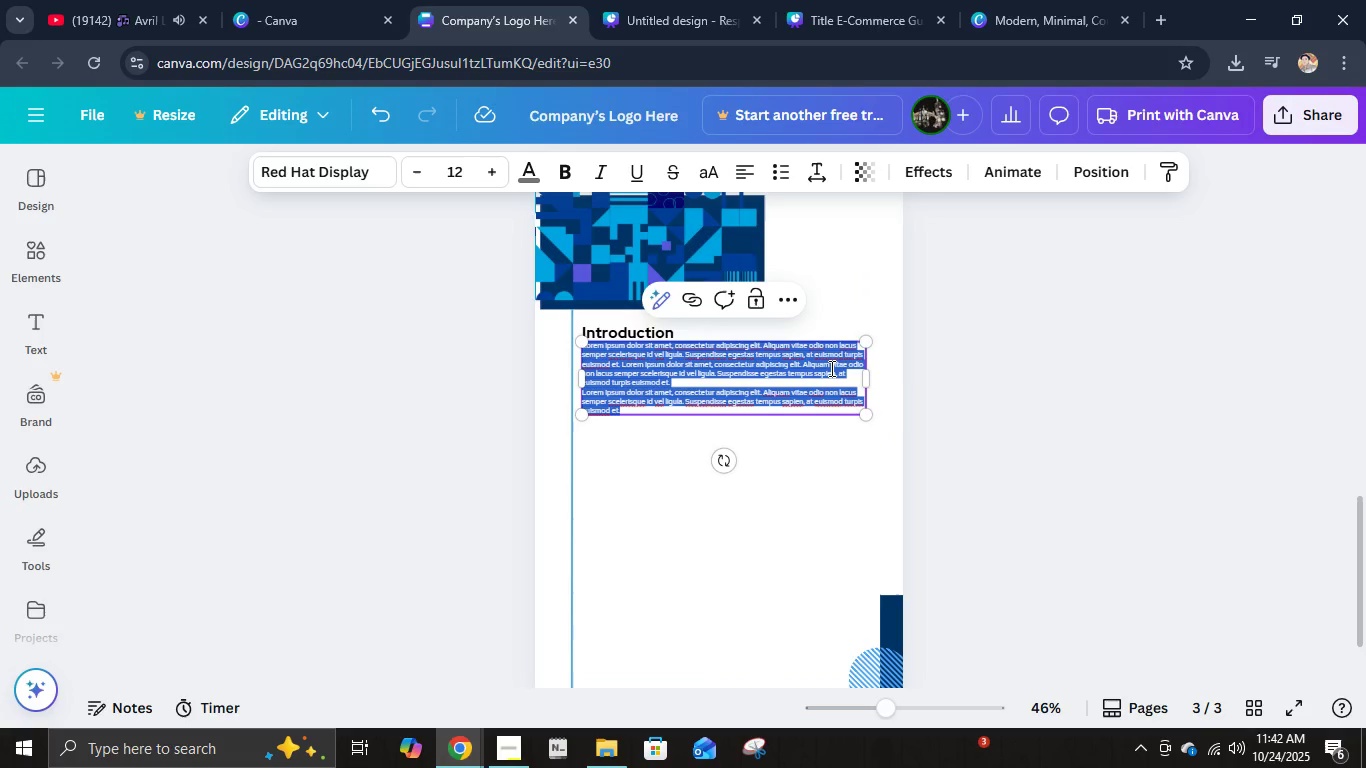 
key(Control+ControlLeft)
 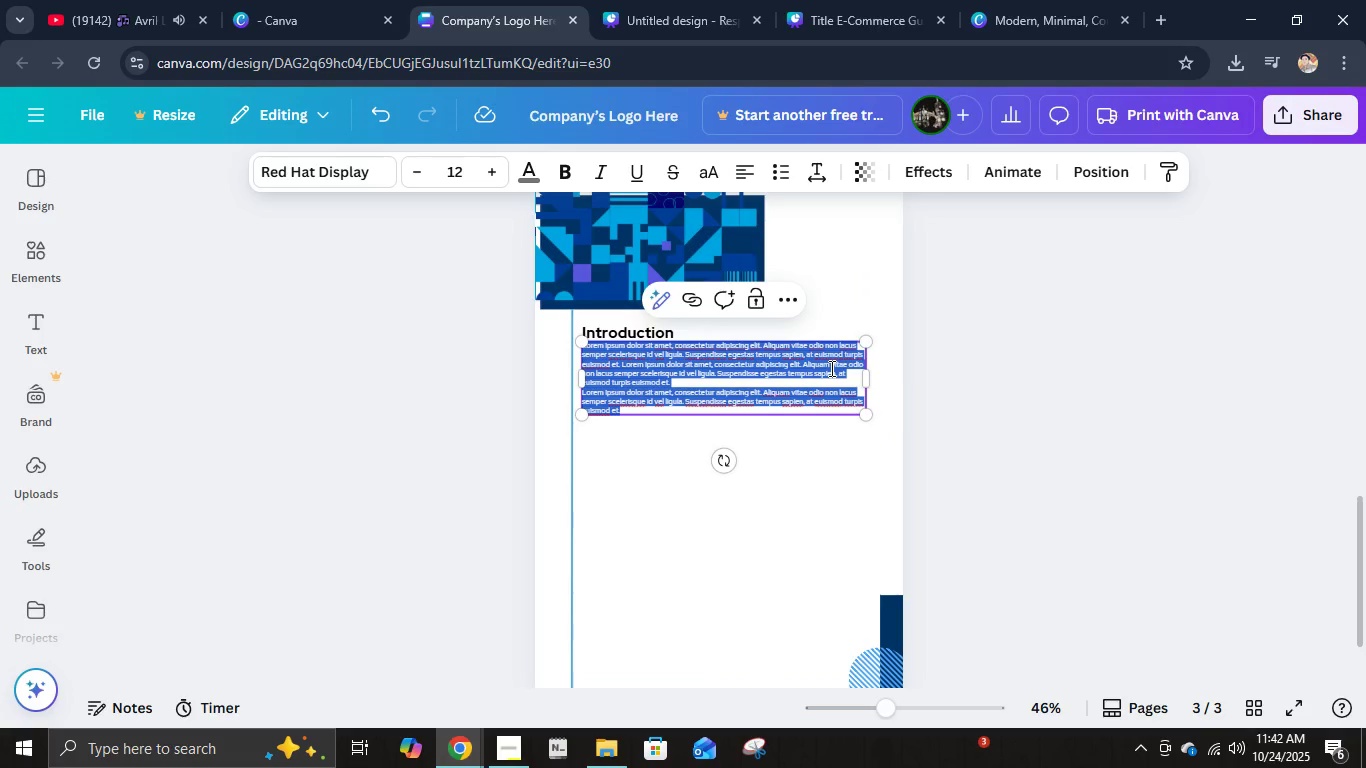 
key(Control+C)
 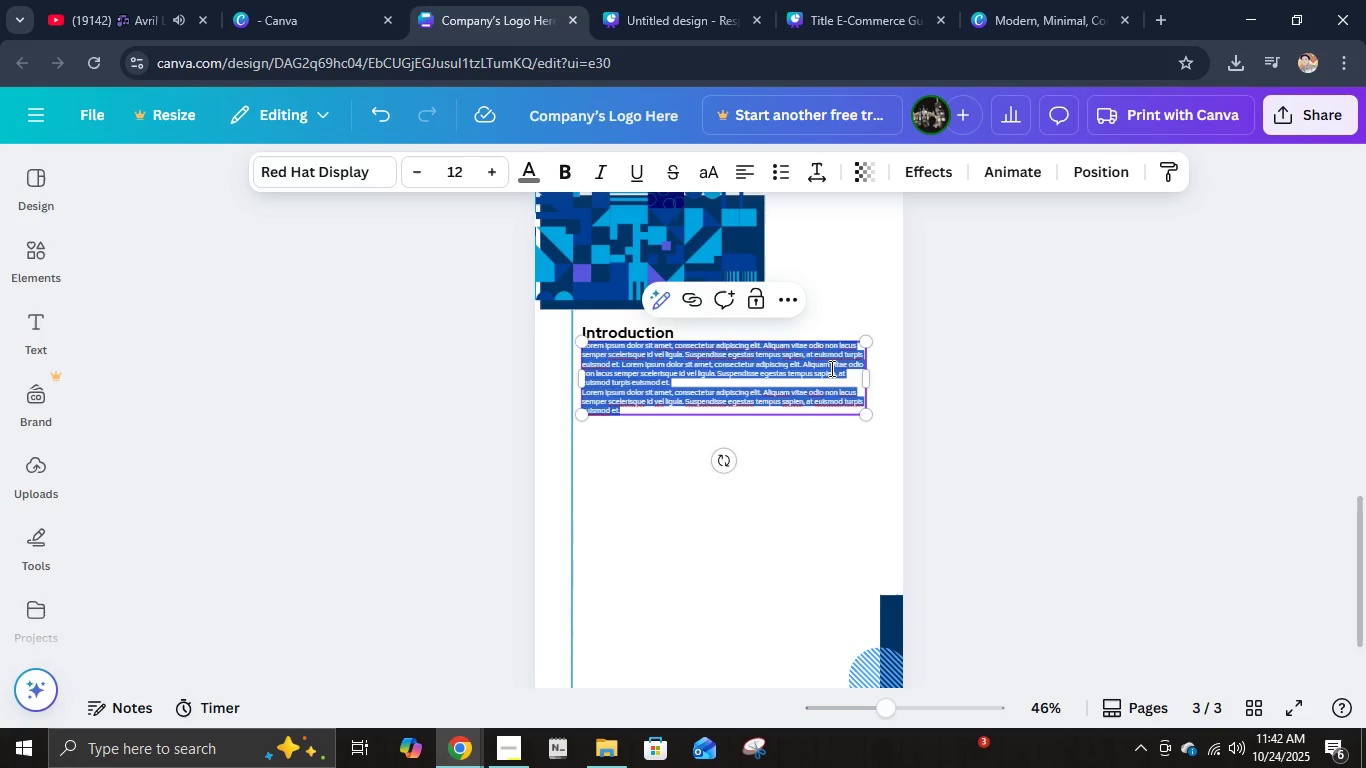 
key(ArrowRight)
 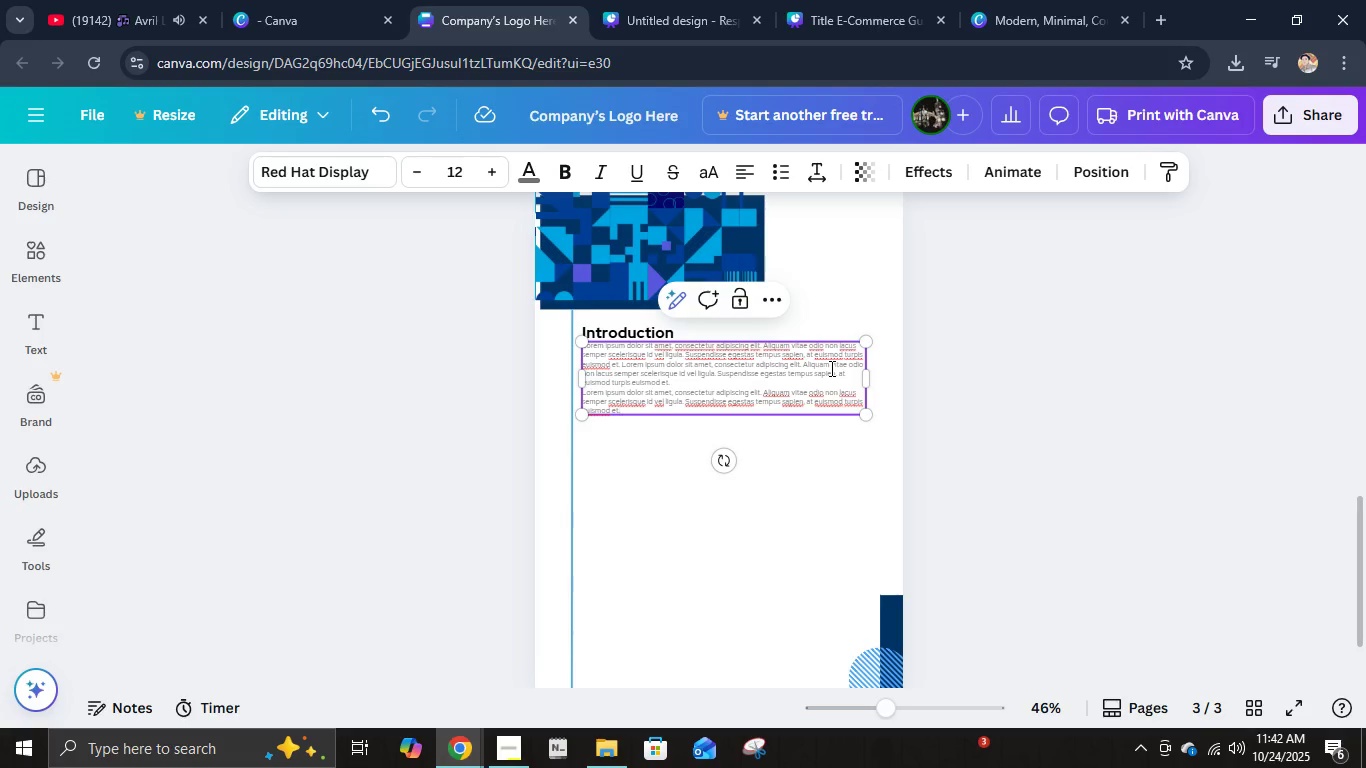 
key(Control+V)
 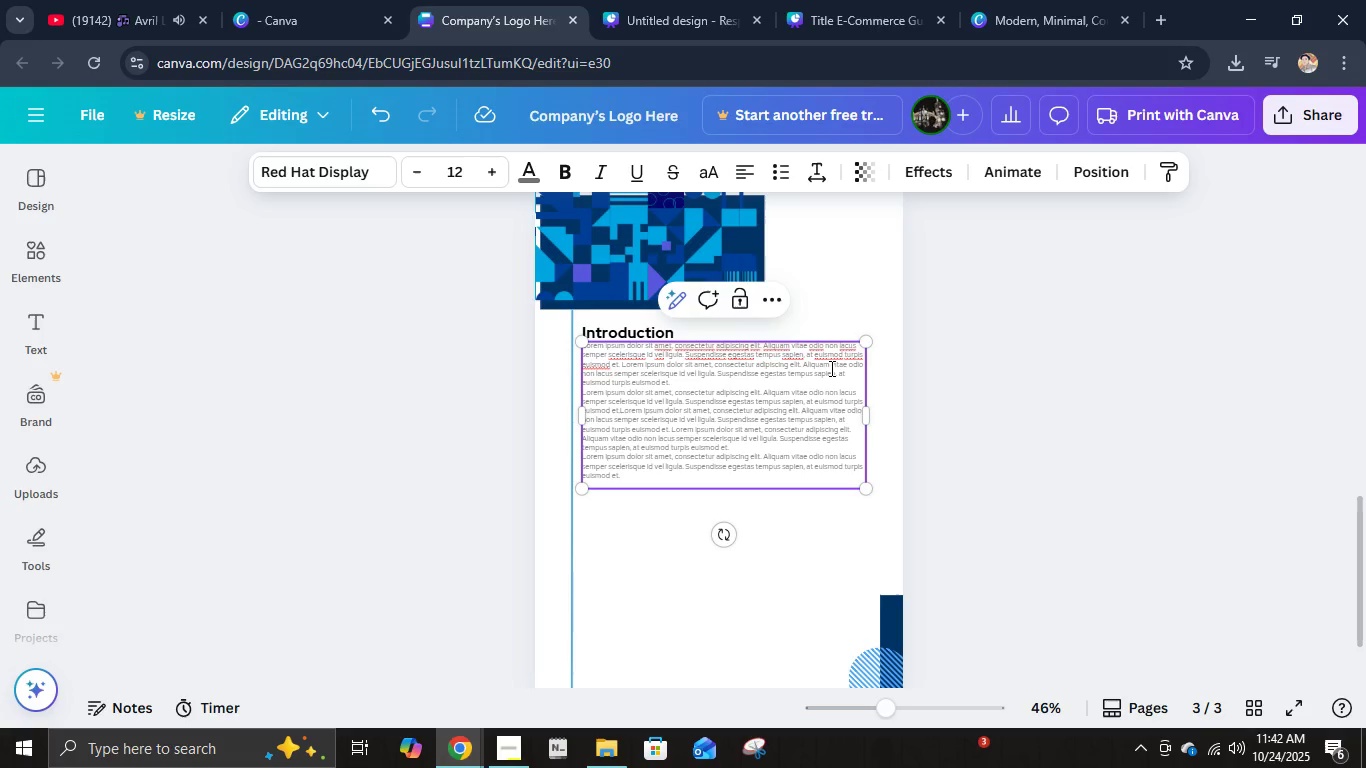 
key(Enter)
 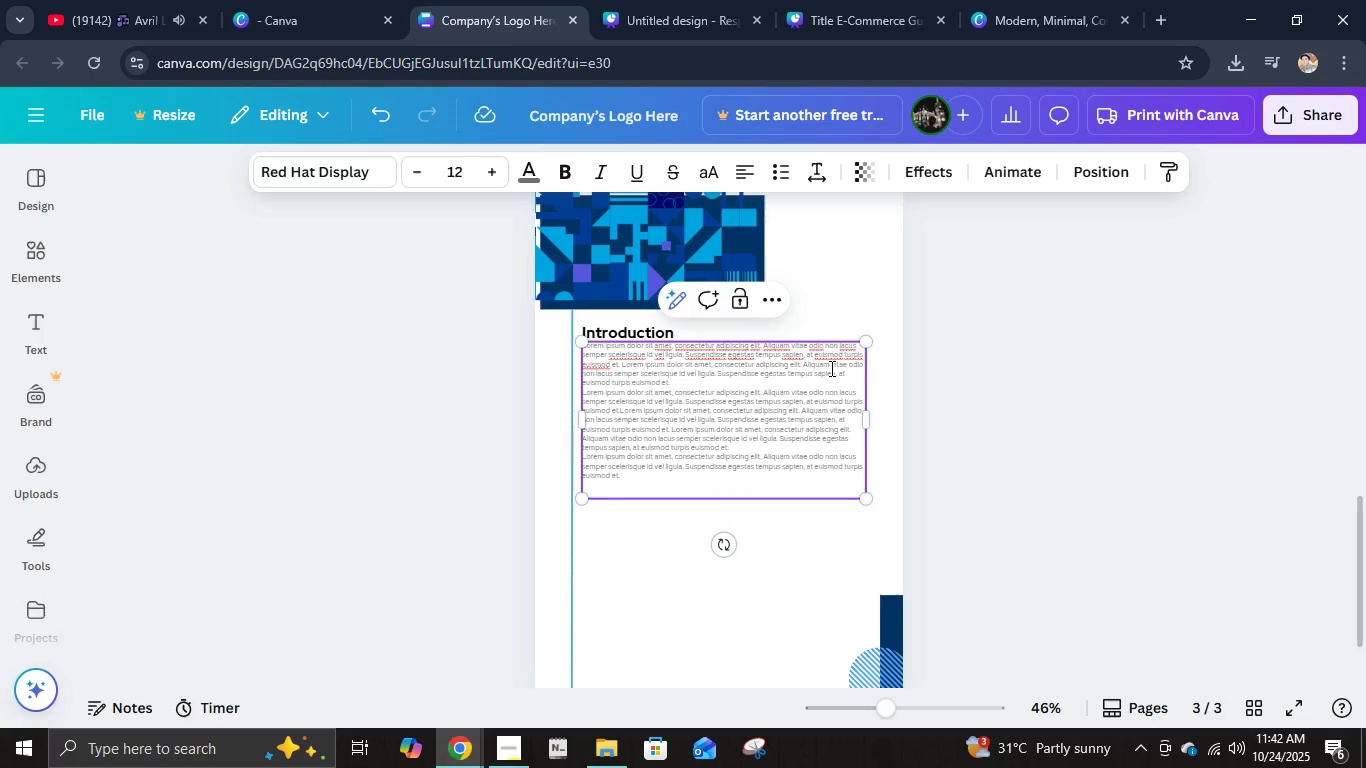 
key(Enter)
 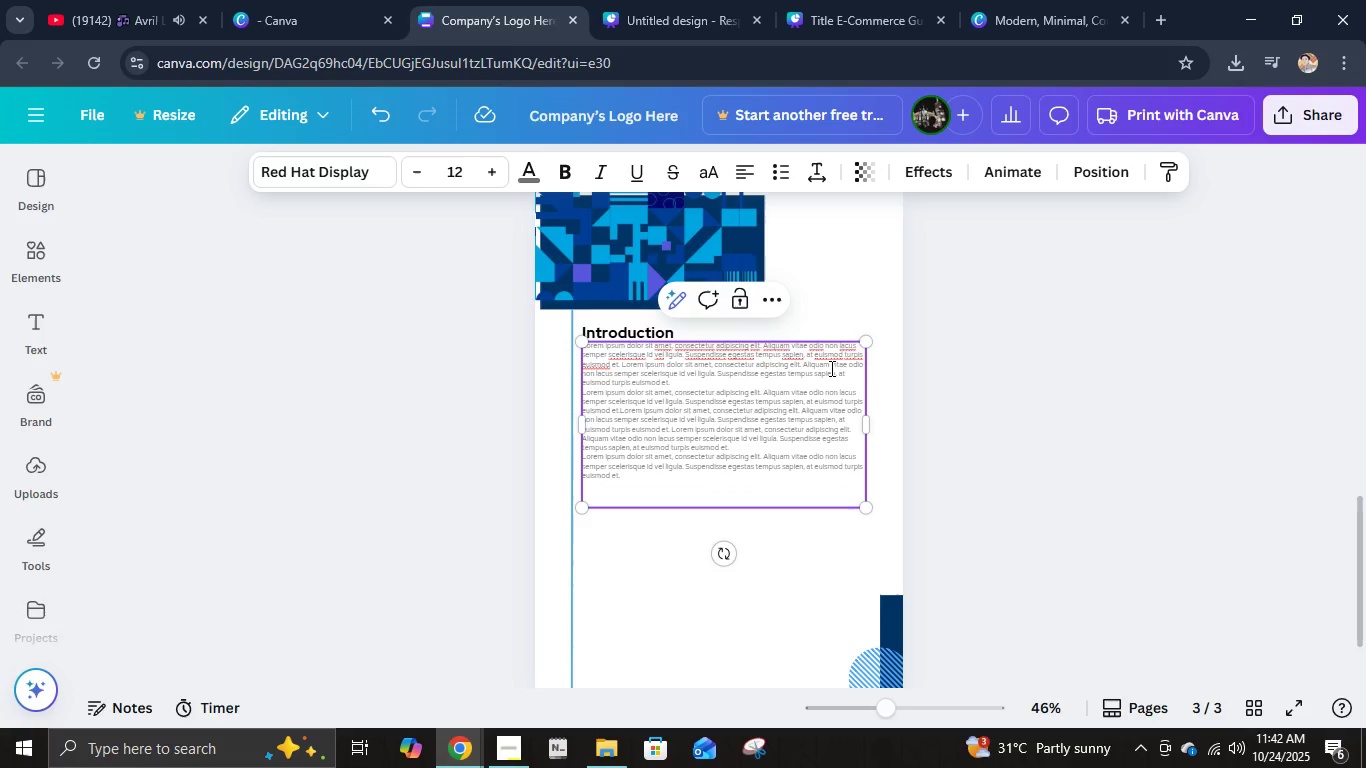 
key(Control+V)
 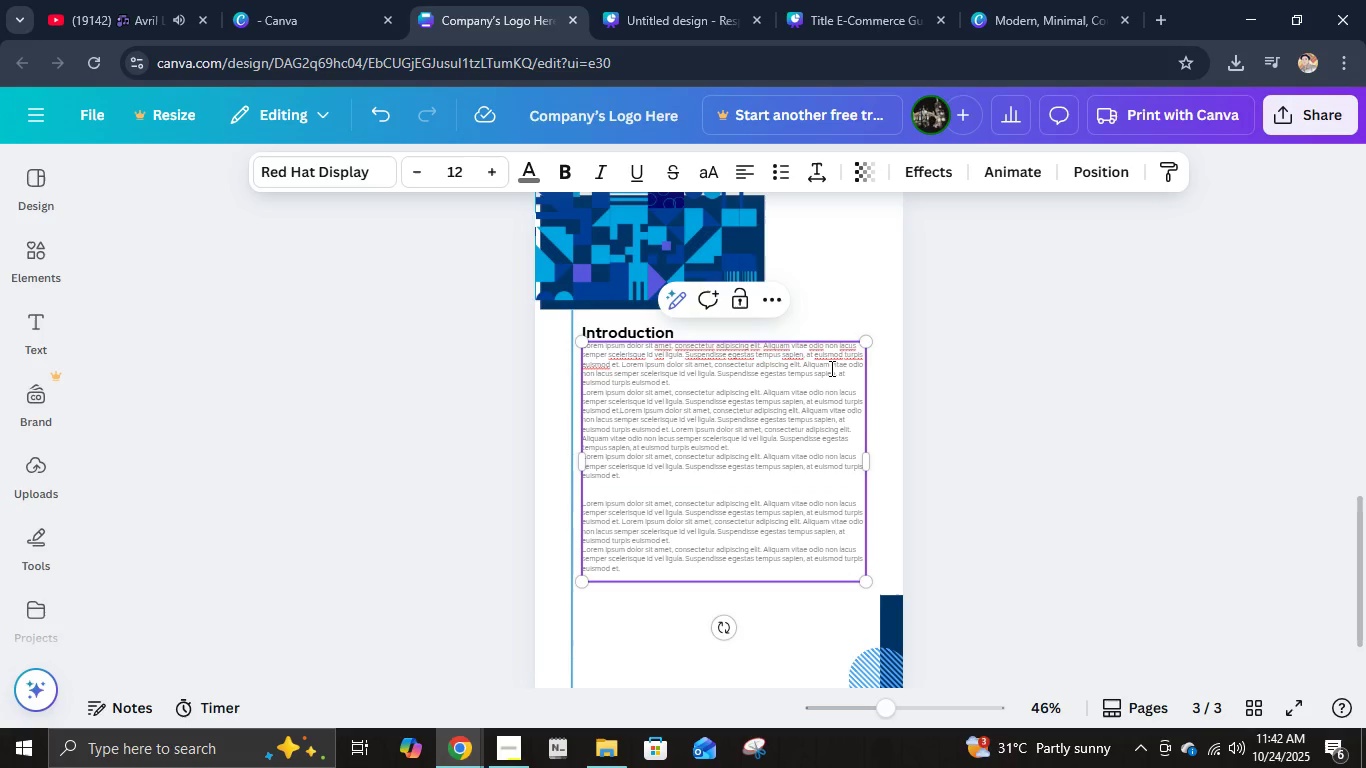 
key(Enter)
 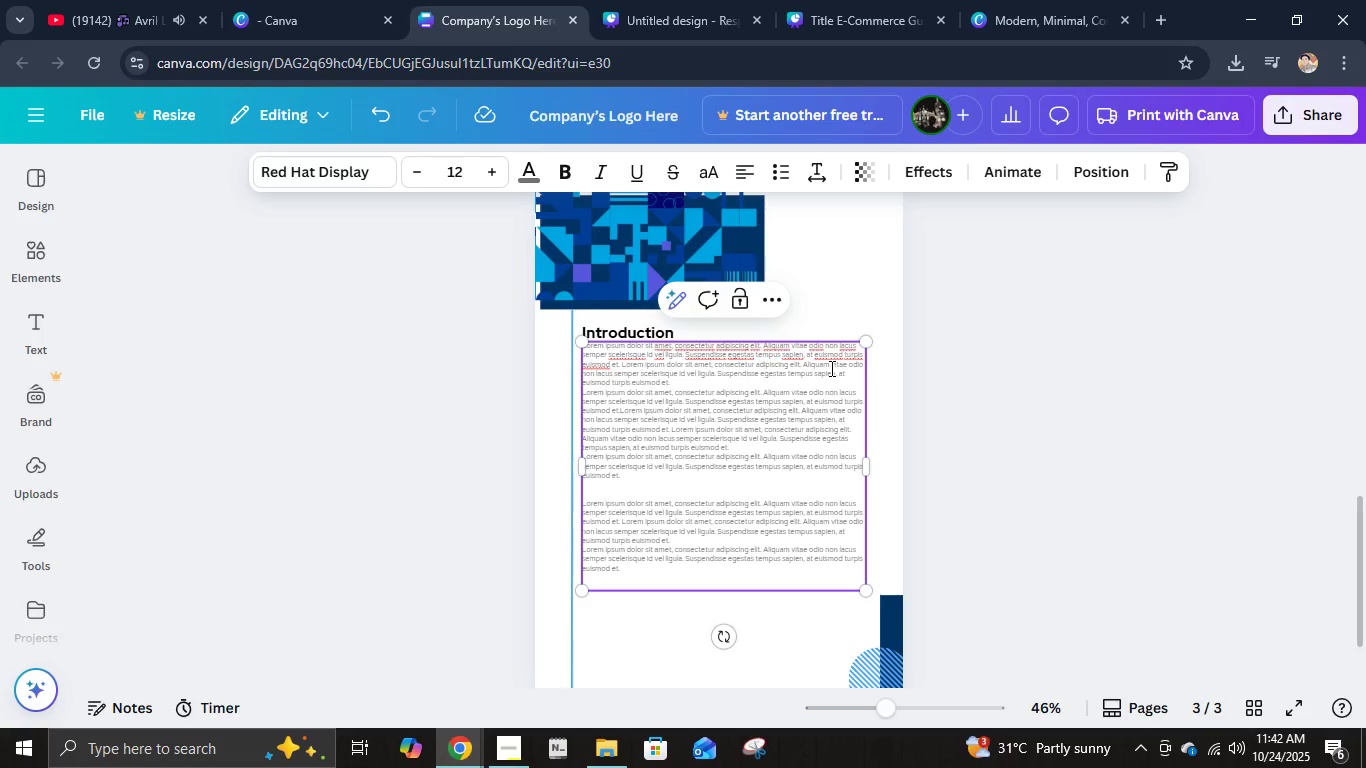 
key(Control+ControlLeft)
 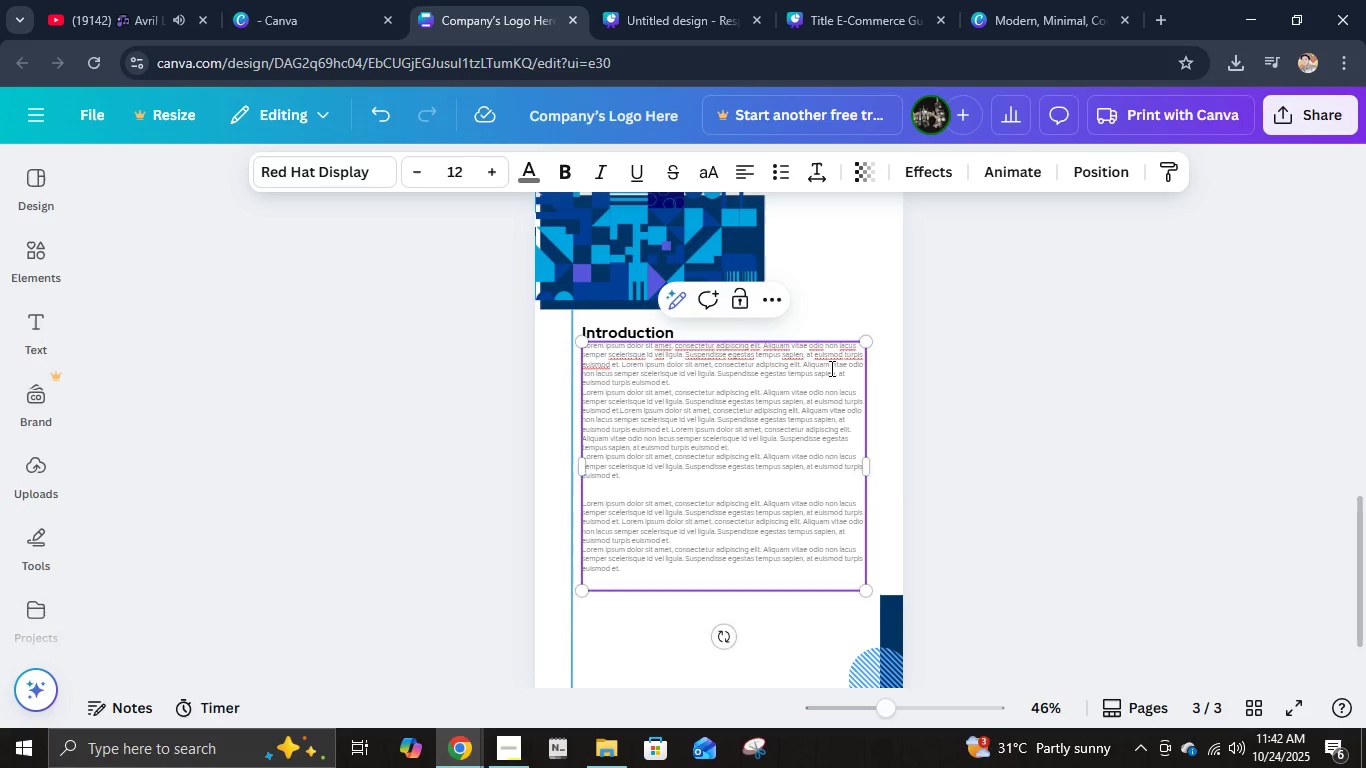 
key(Control+V)
 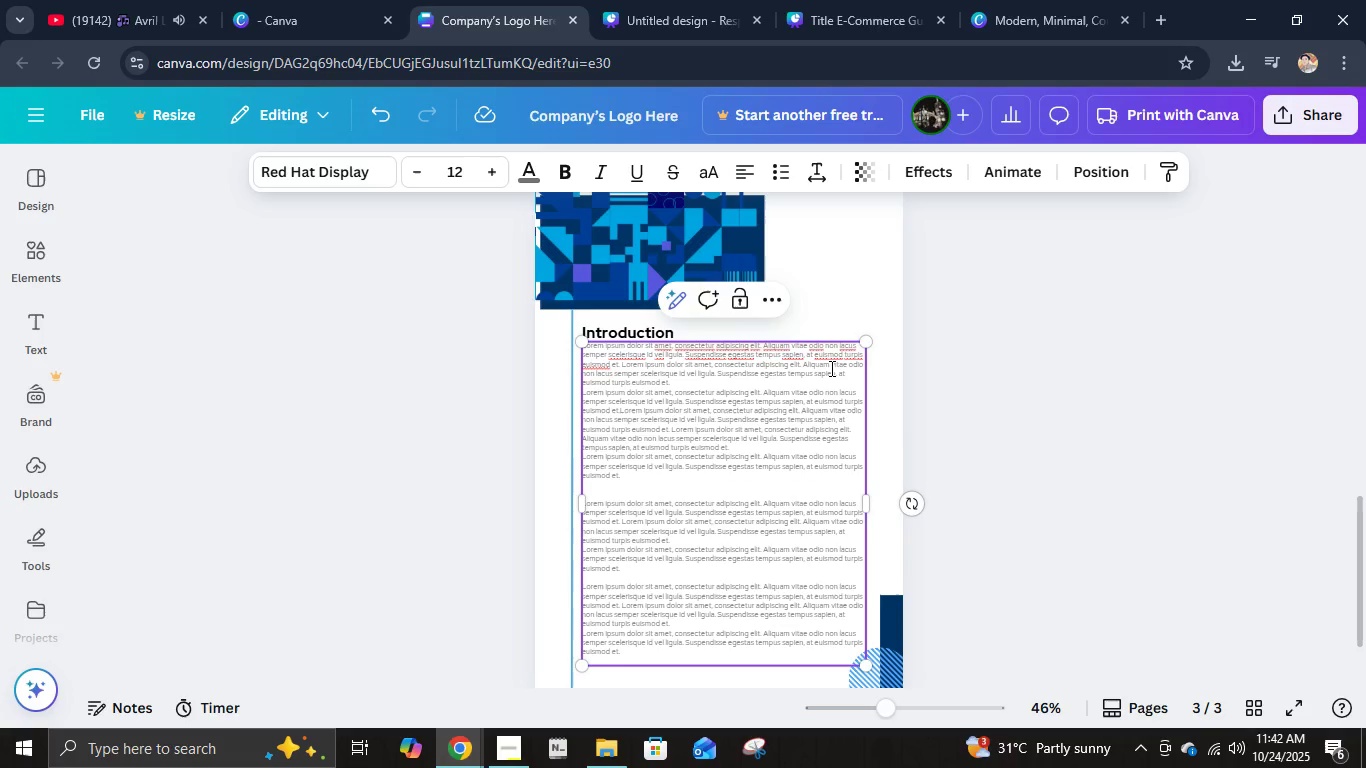 
left_click([1072, 358])
 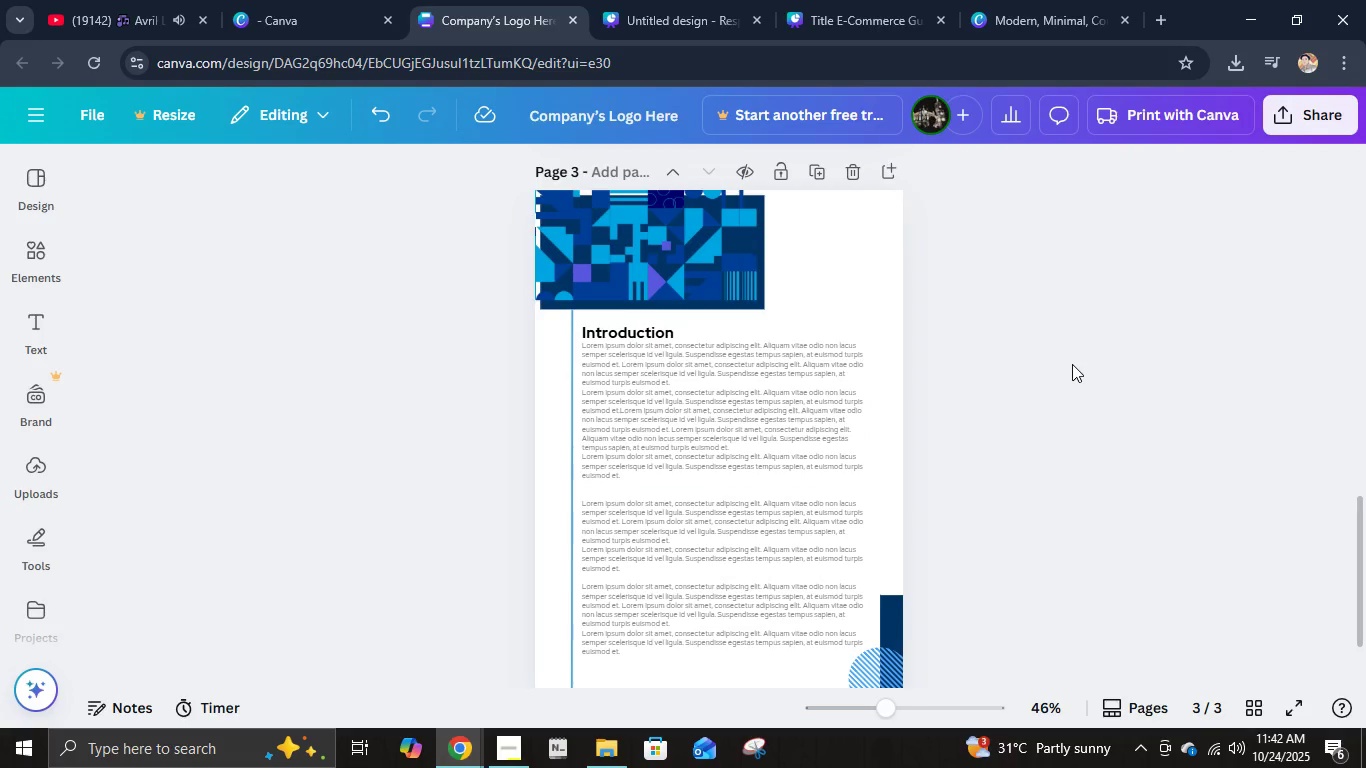 
scroll: coordinate [1072, 364], scroll_direction: down, amount: 2.0
 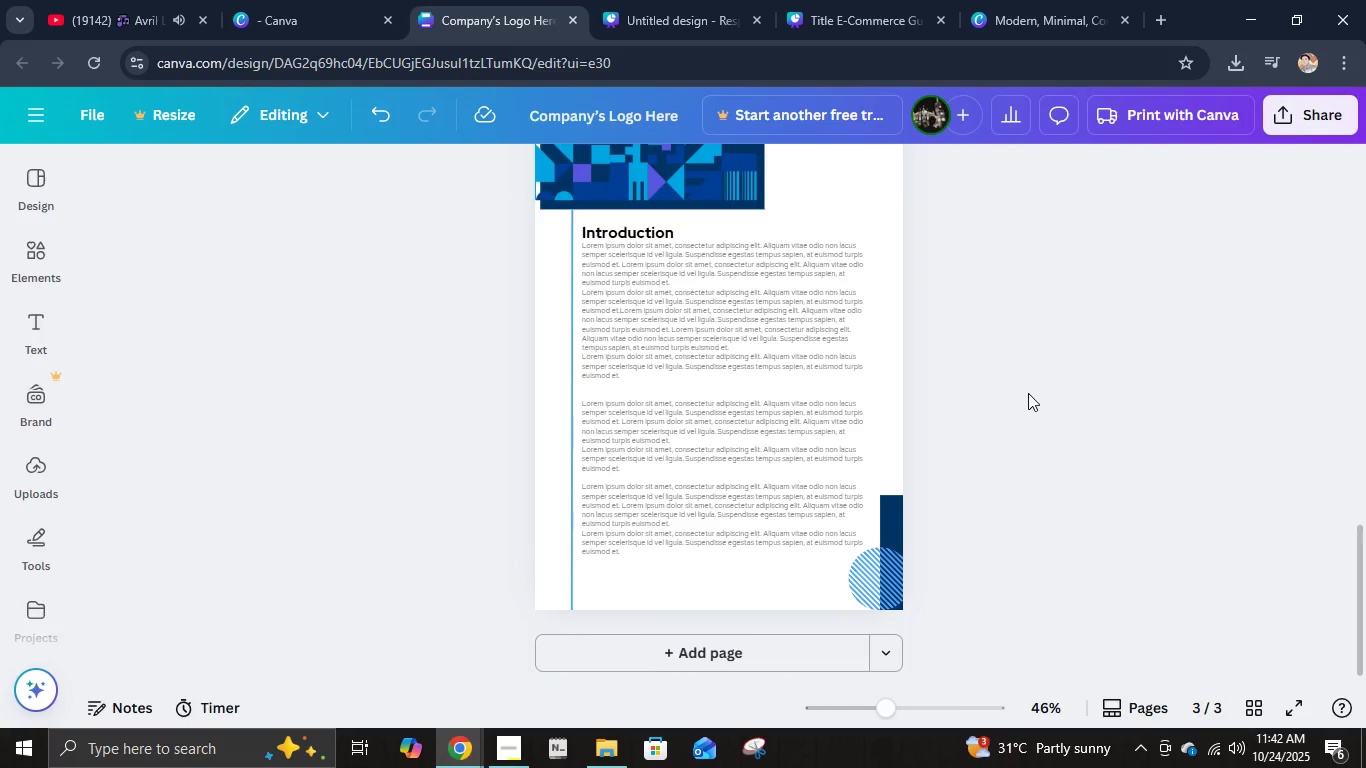 
scroll: coordinate [1037, 389], scroll_direction: up, amount: 7.0
 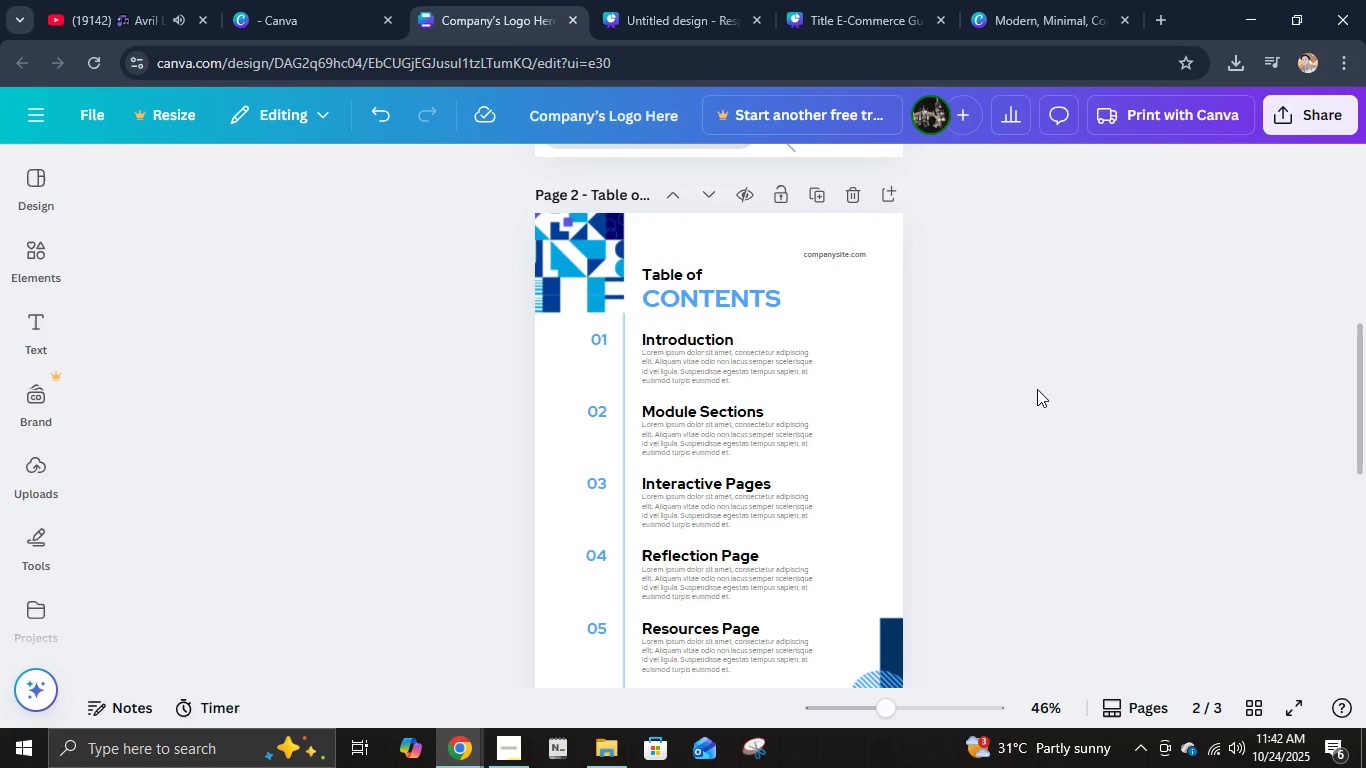 
scroll: coordinate [1036, 390], scroll_direction: down, amount: 7.0
 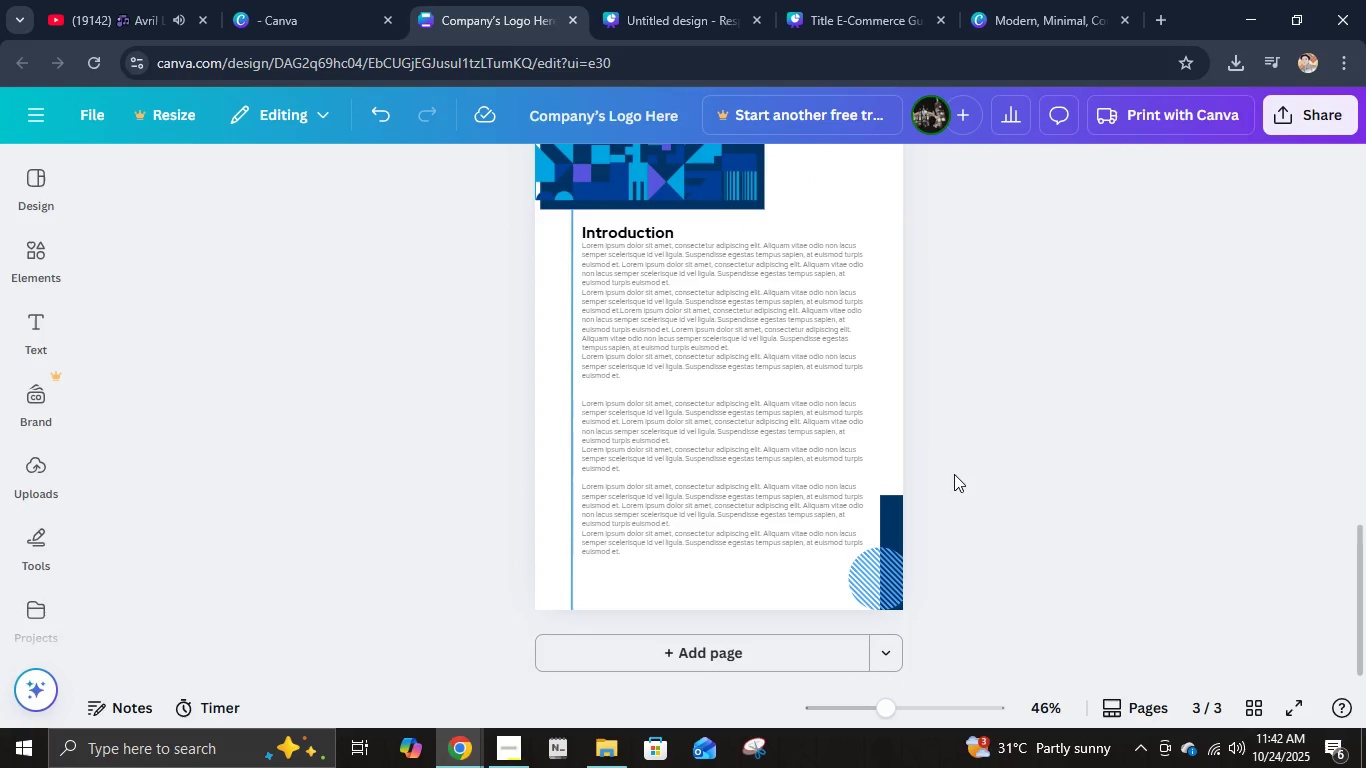 
left_click([722, 334])
 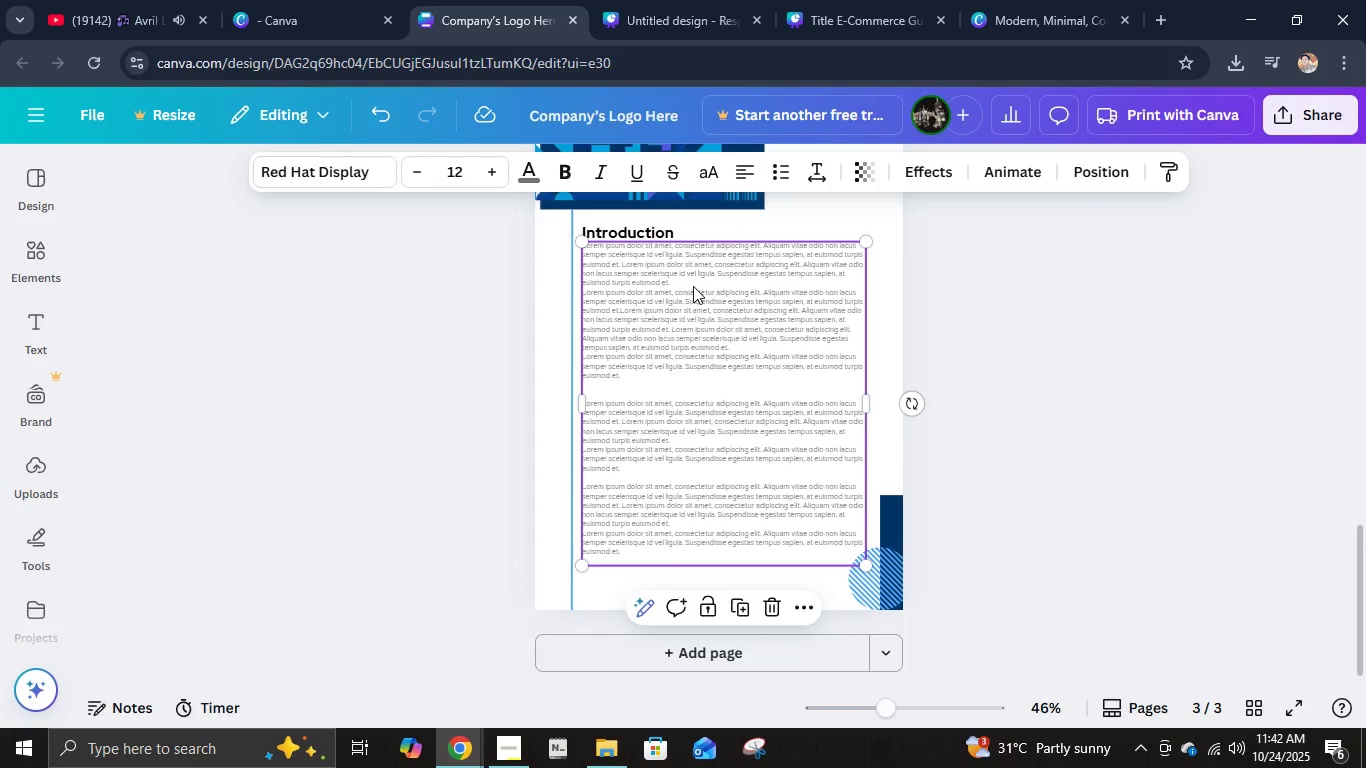 
double_click([693, 286])
 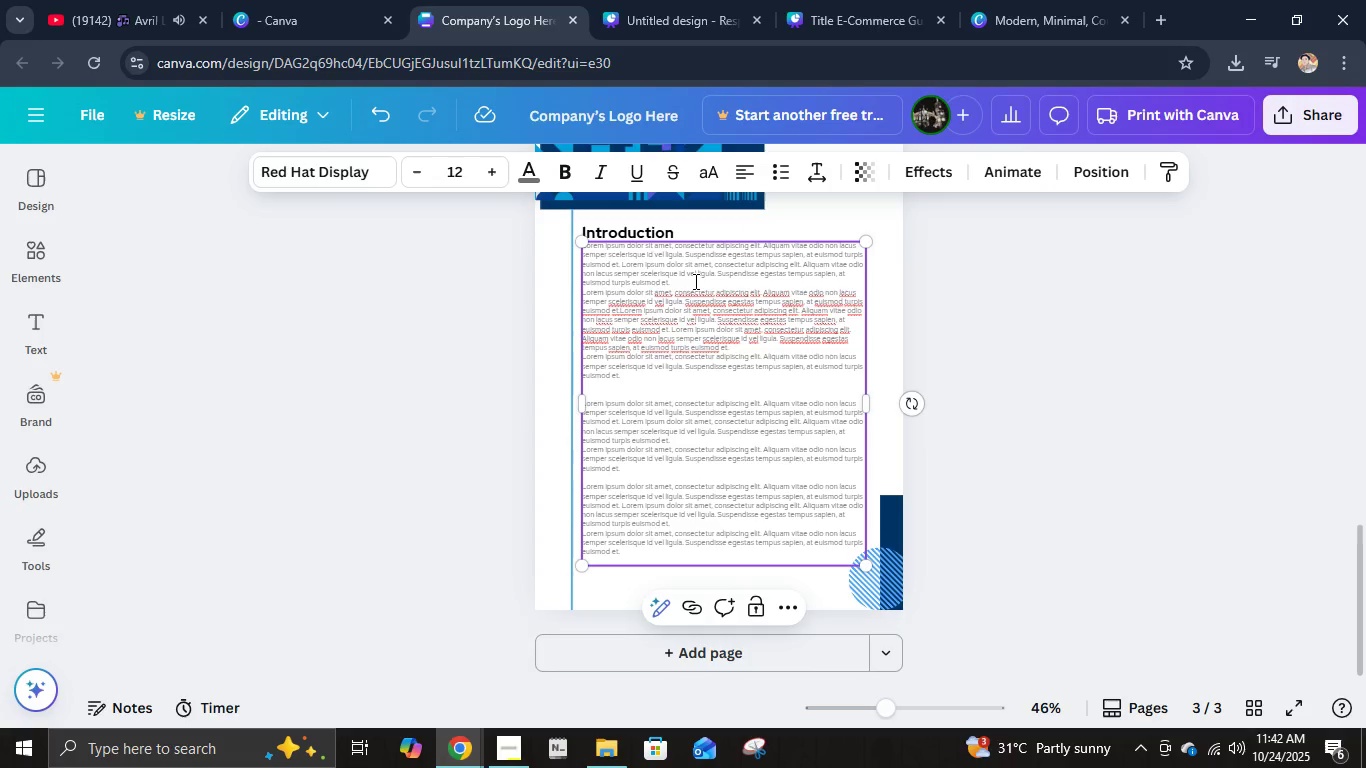 
left_click([694, 281])
 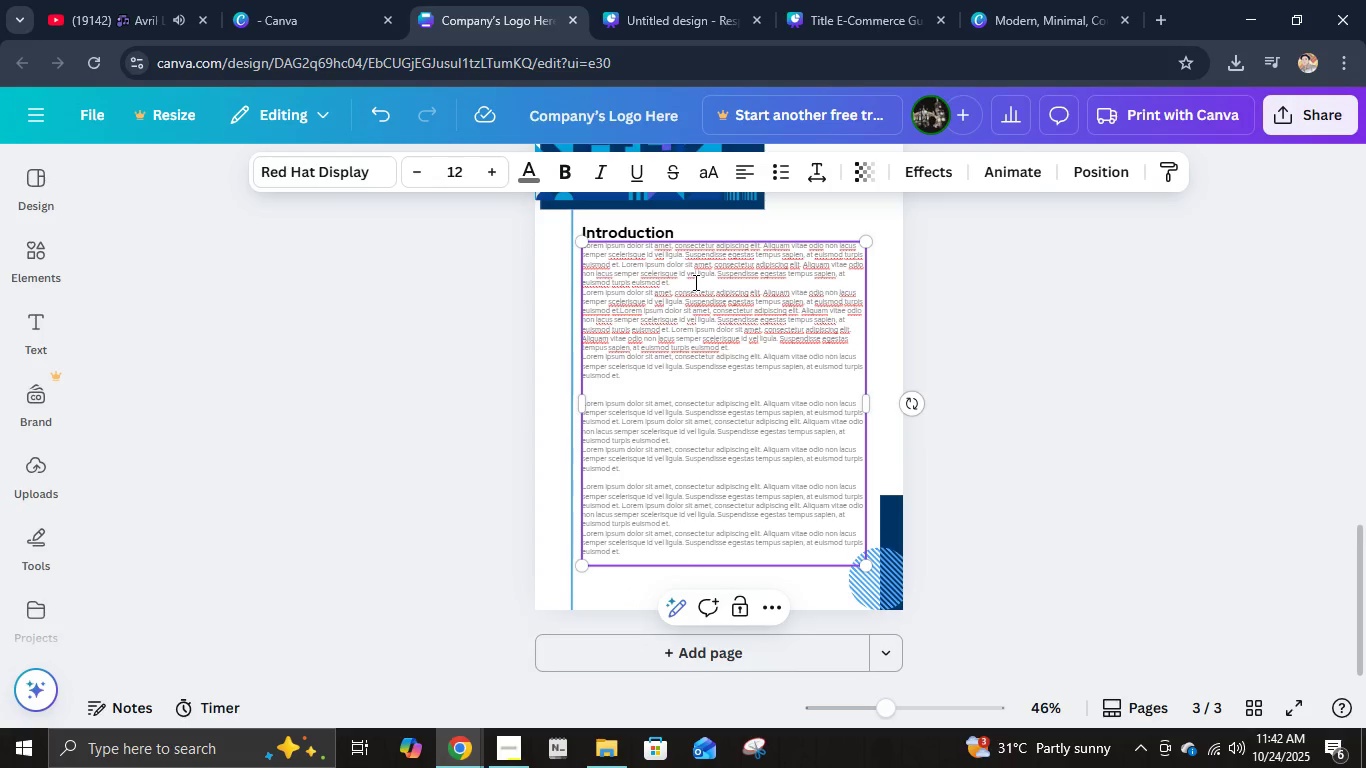 
key(Enter)
 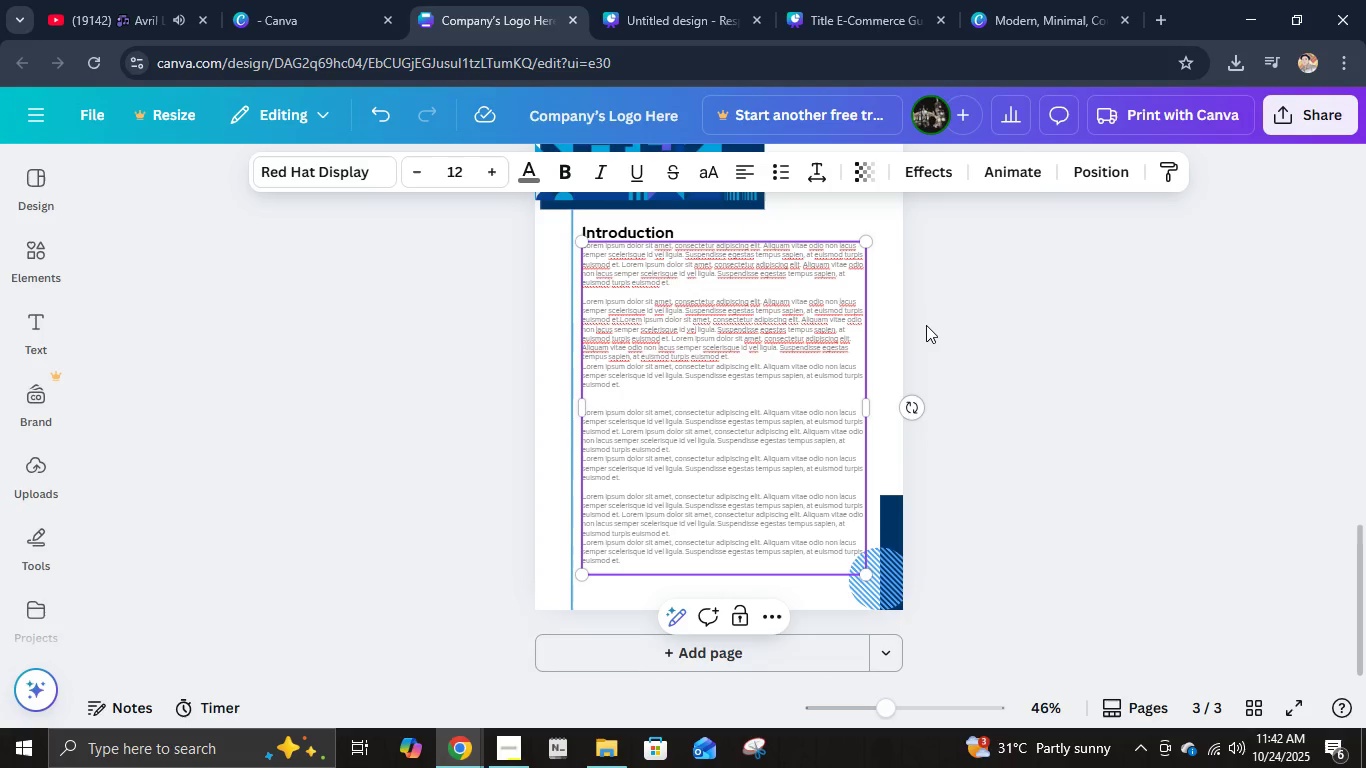 
left_click([926, 326])
 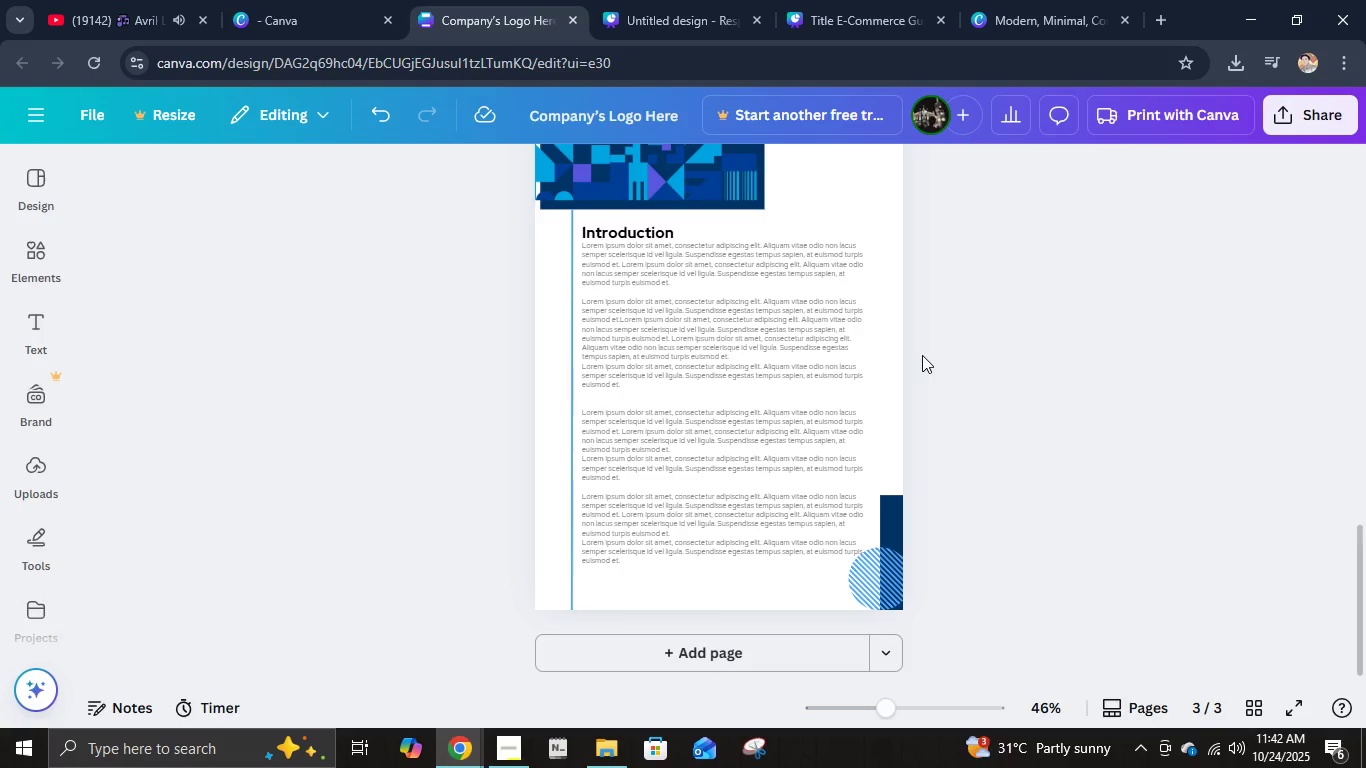 
wait(5.59)
 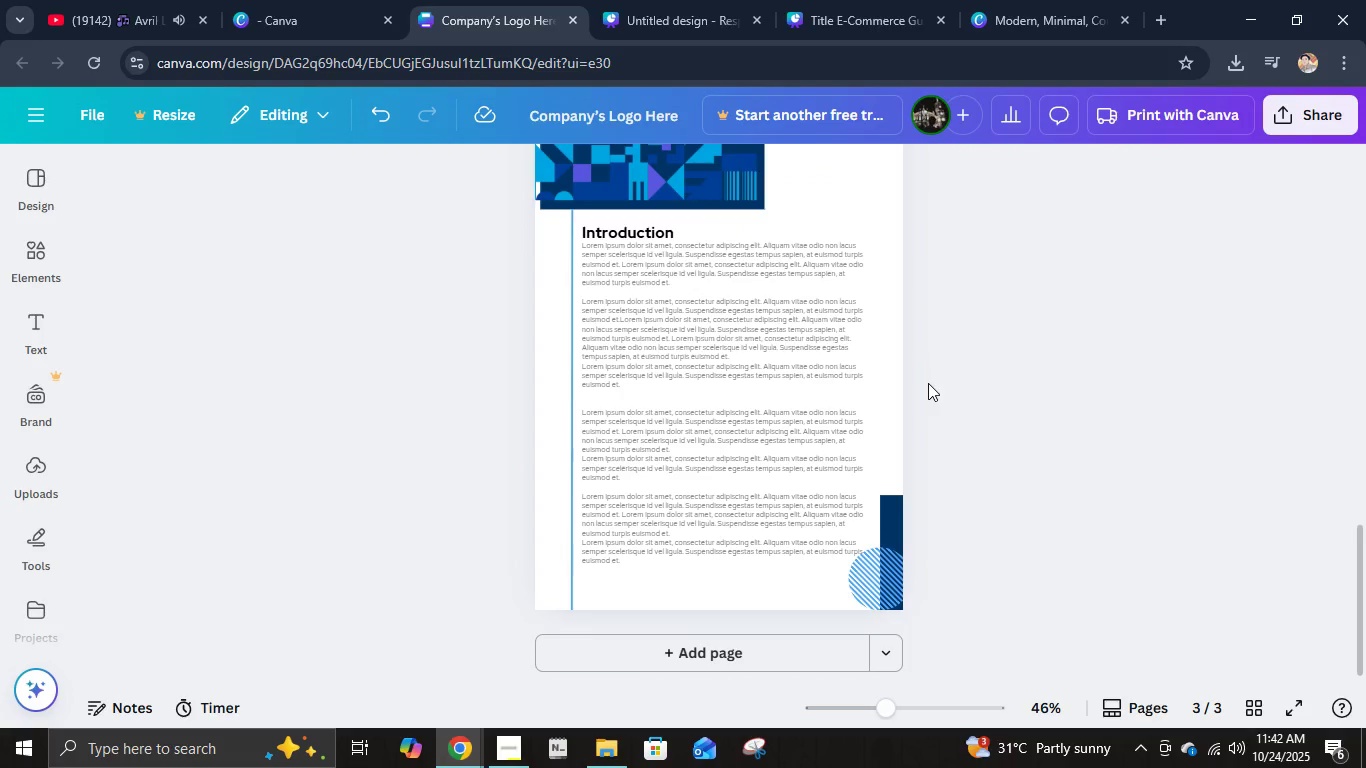 
left_click([652, 233])
 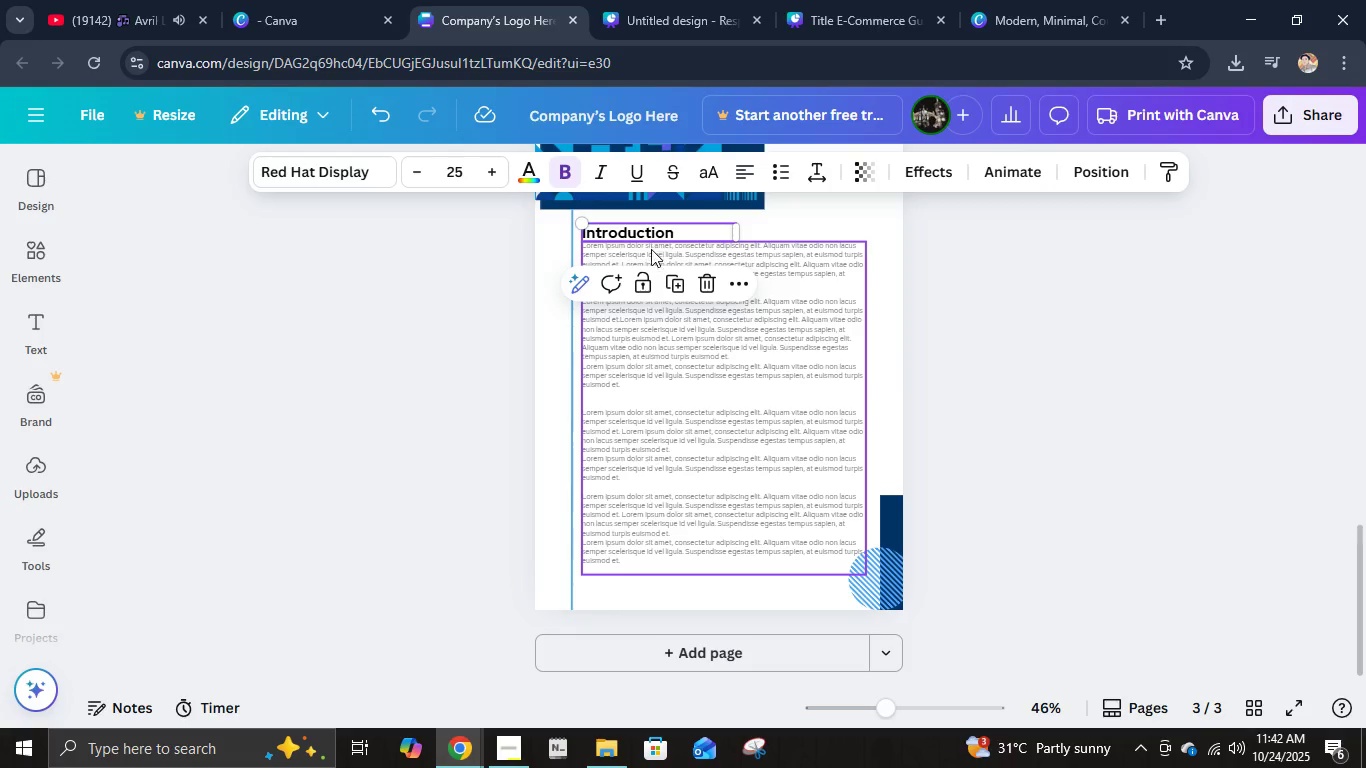 
hold_key(key=ShiftRight, duration=1.07)
 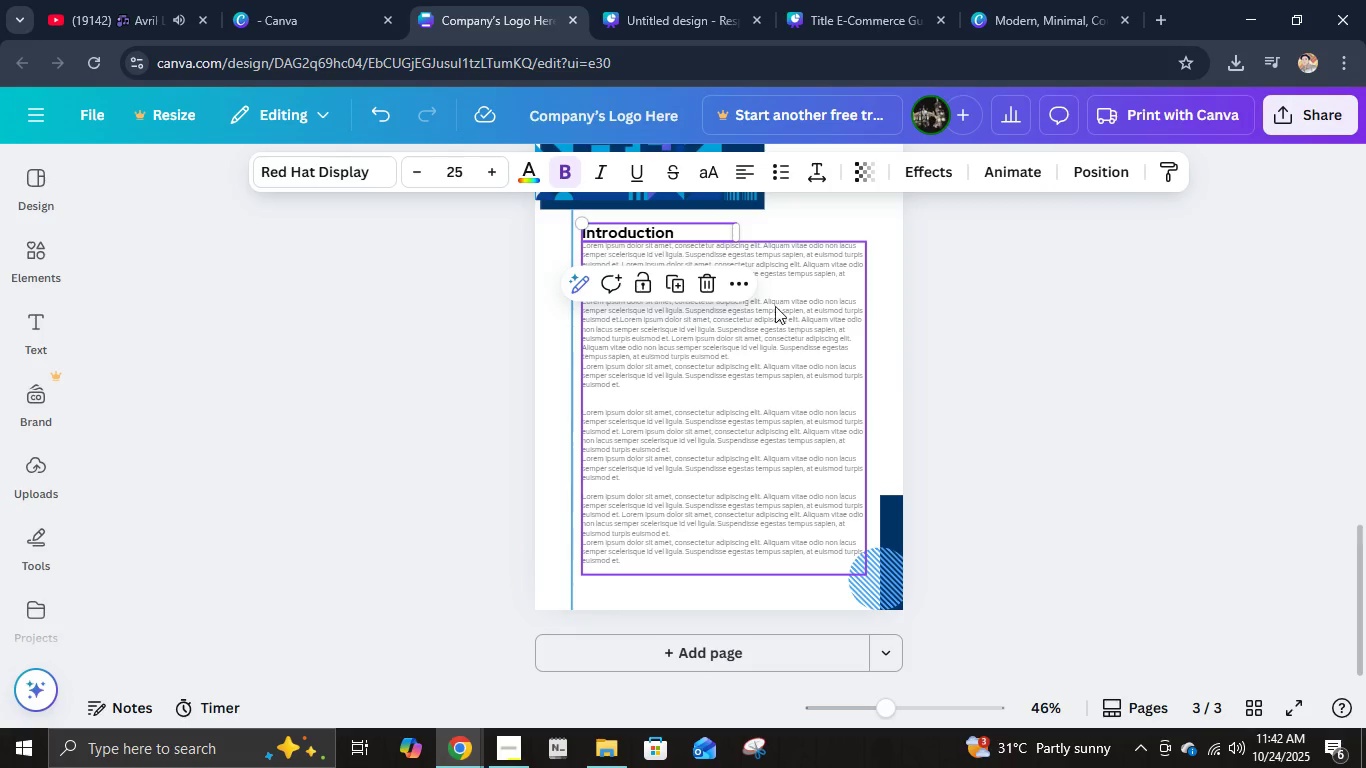 
hold_key(key=ArrowUp, duration=0.56)
 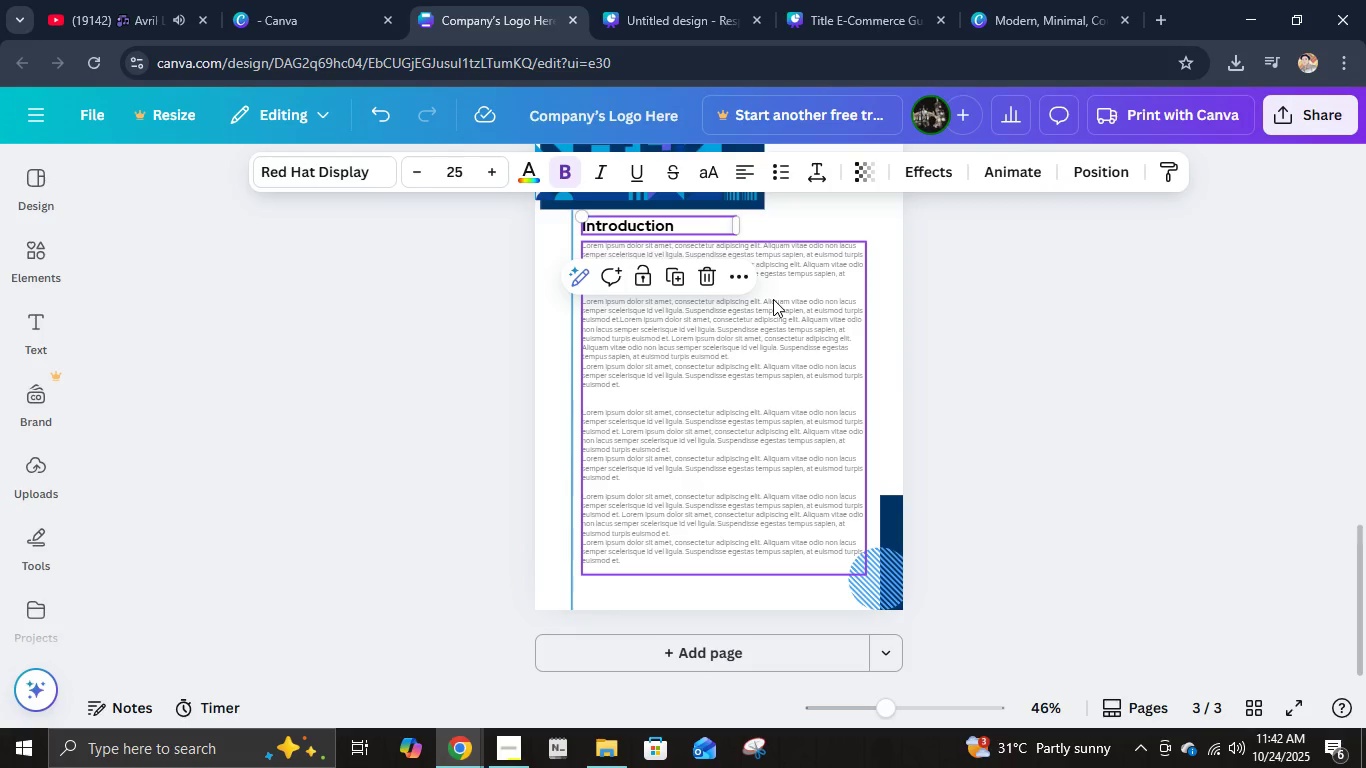 
hold_key(key=ShiftRight, duration=0.62)
left_click([773, 299])
 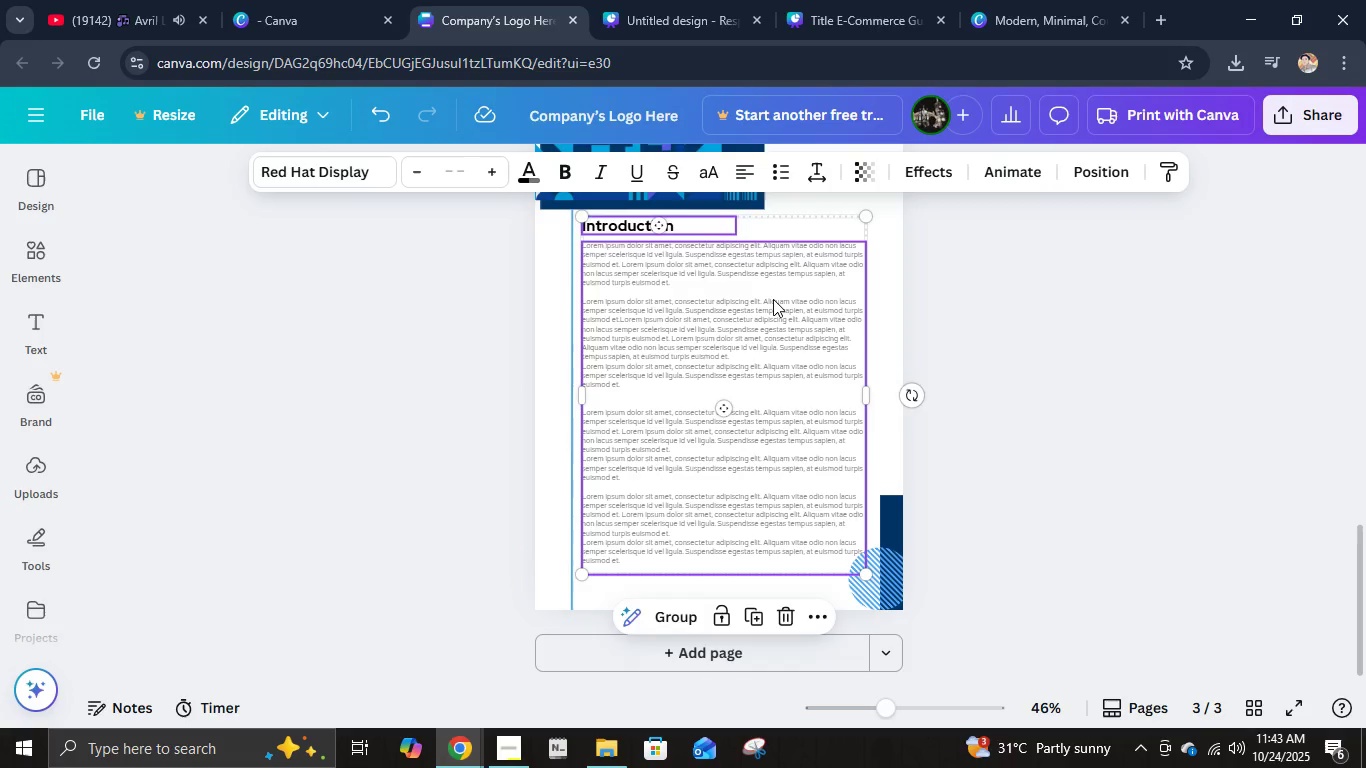 
key(ArrowUp)
 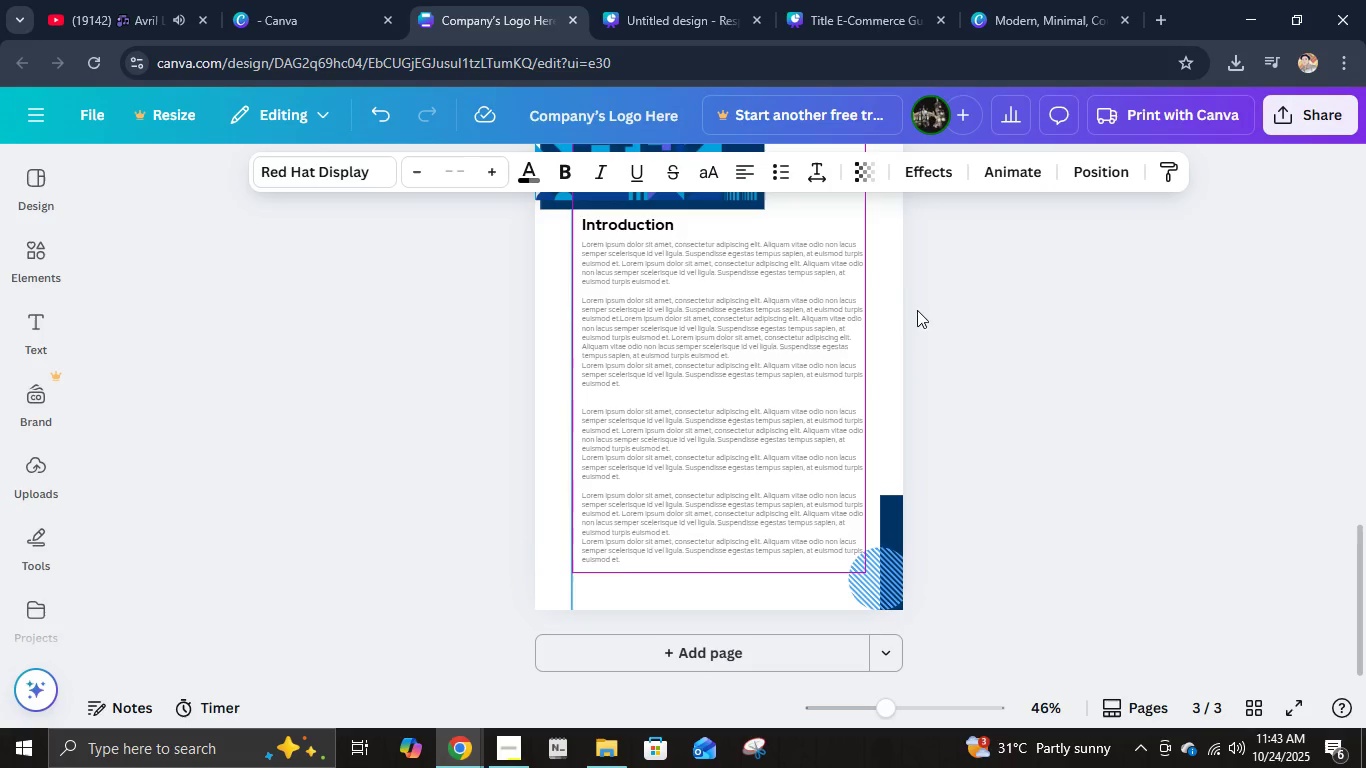 
key(ArrowUp)
 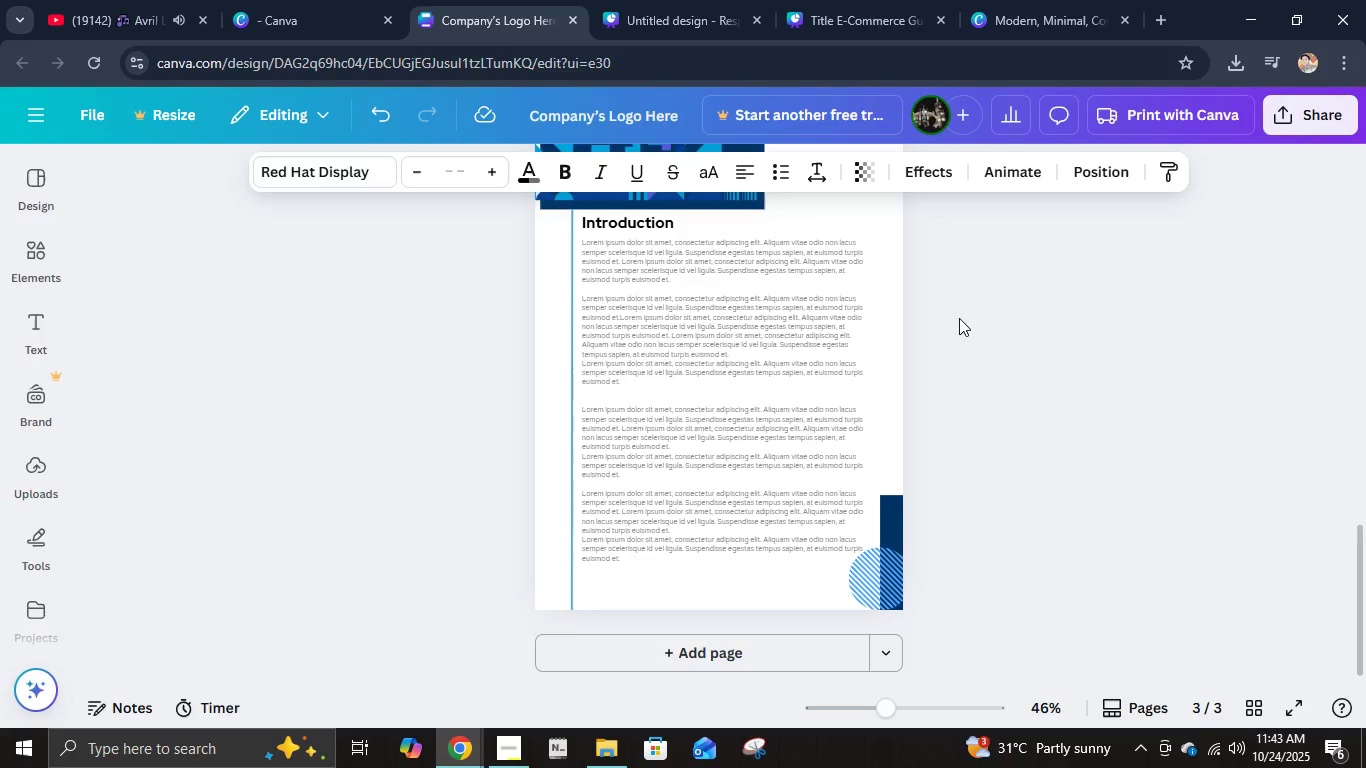 
left_click([959, 318])
 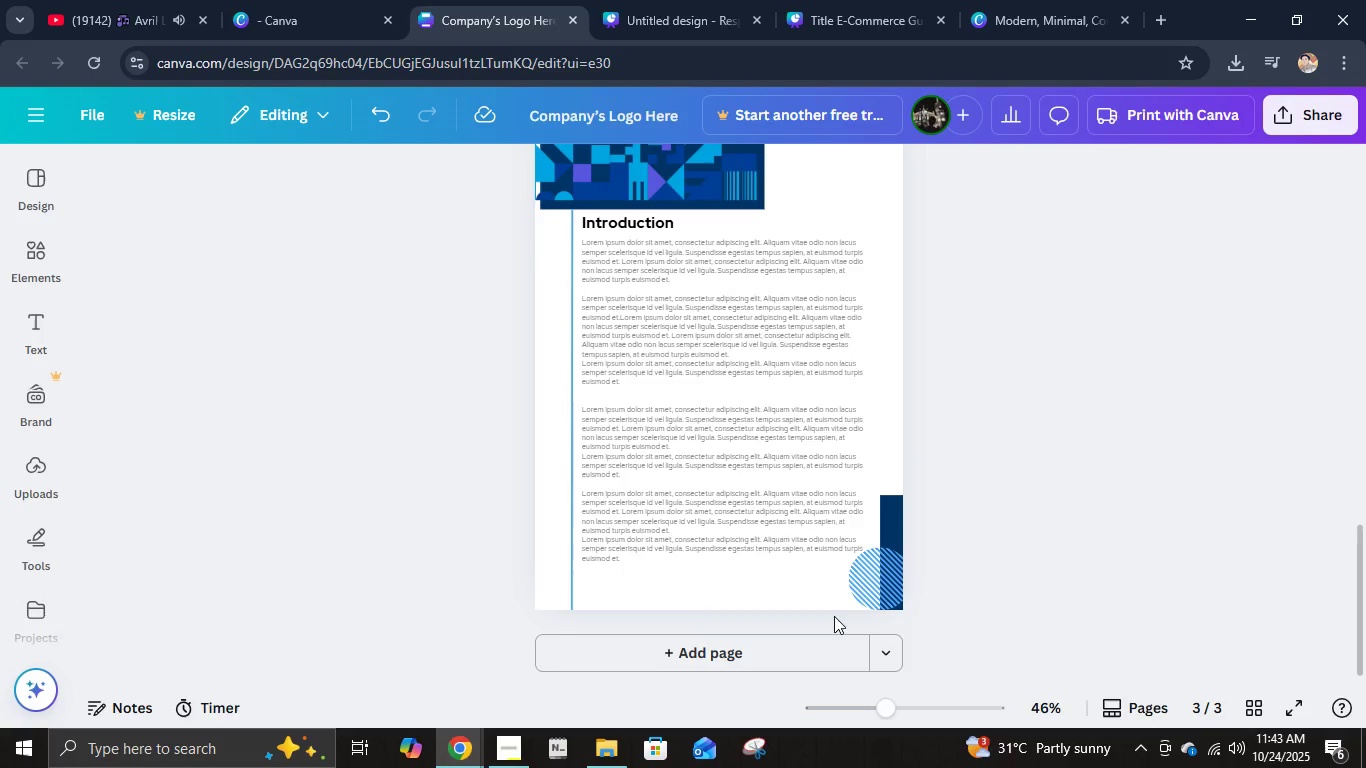 
left_click([817, 642])
 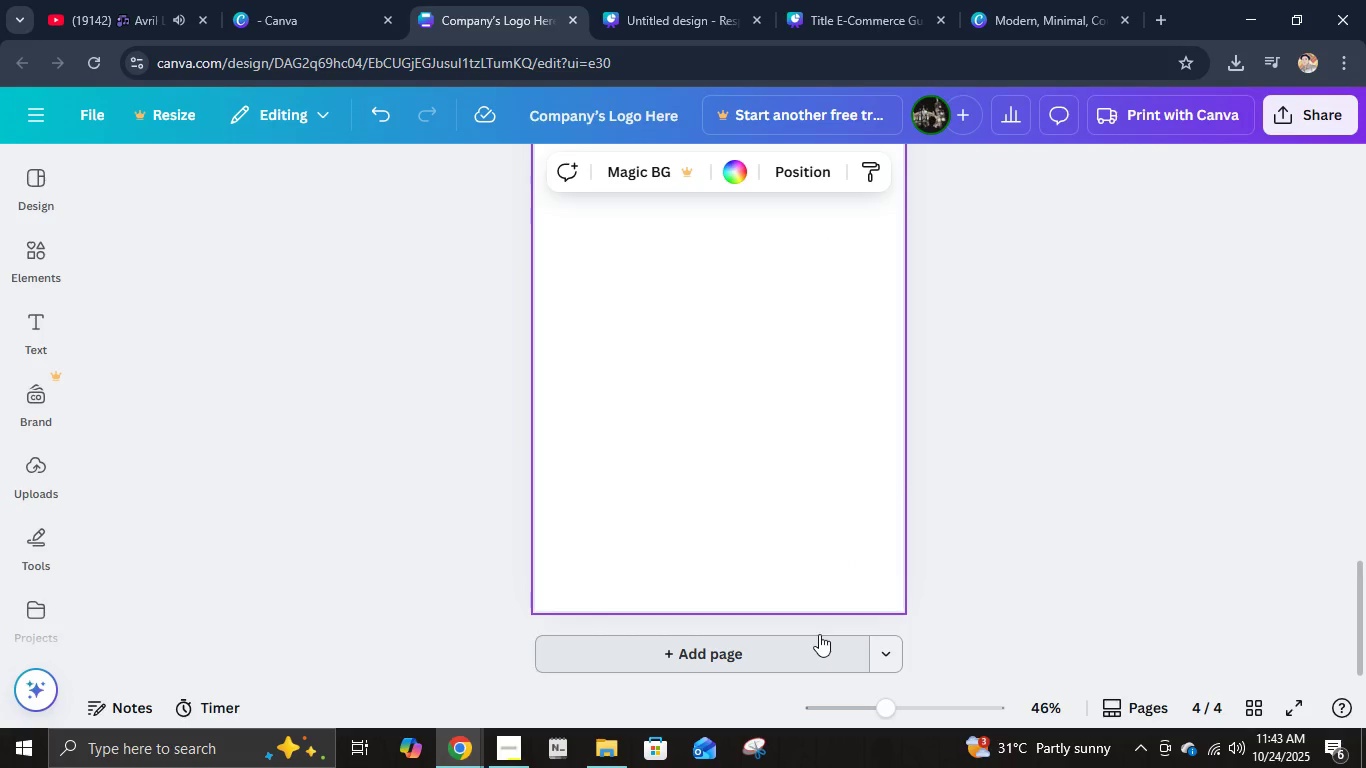 
scroll: coordinate [746, 485], scroll_direction: up, amount: 9.0
 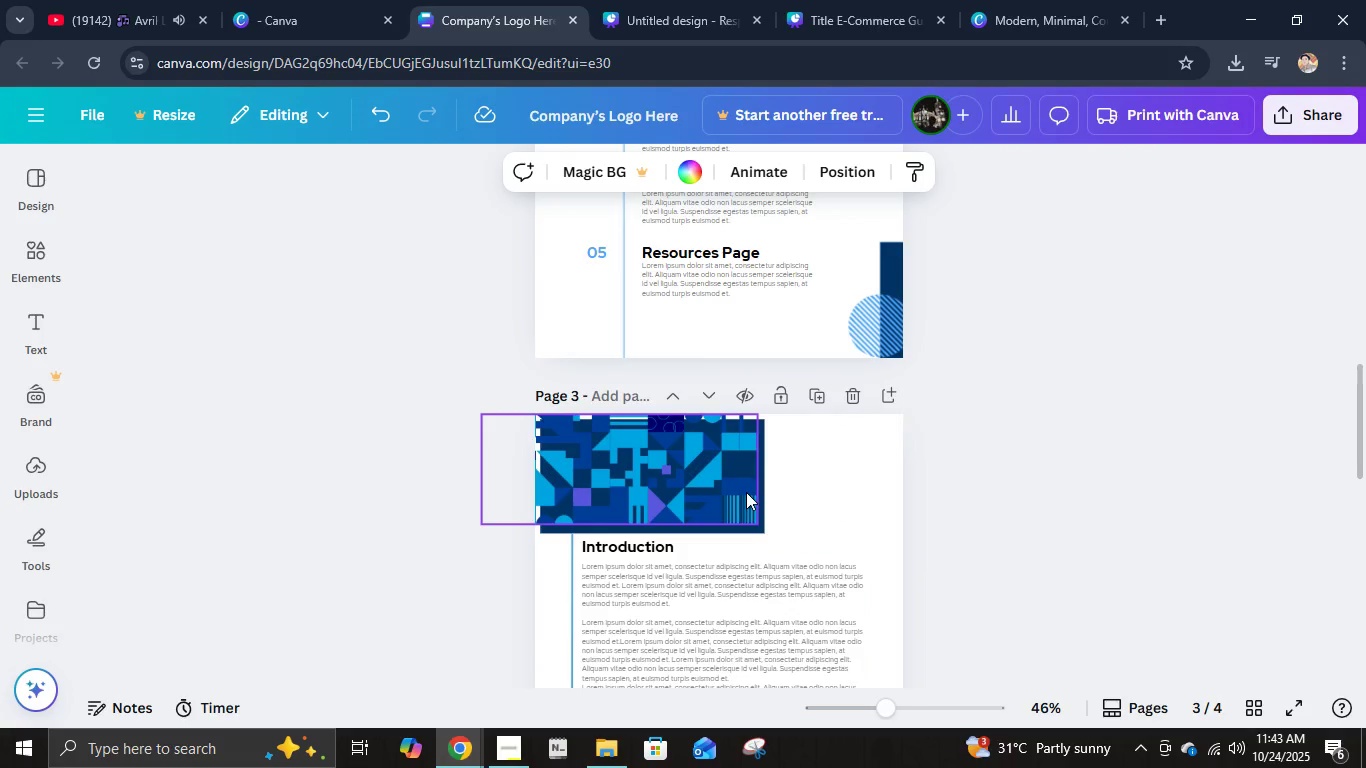 
scroll: coordinate [747, 492], scroll_direction: down, amount: 4.0
 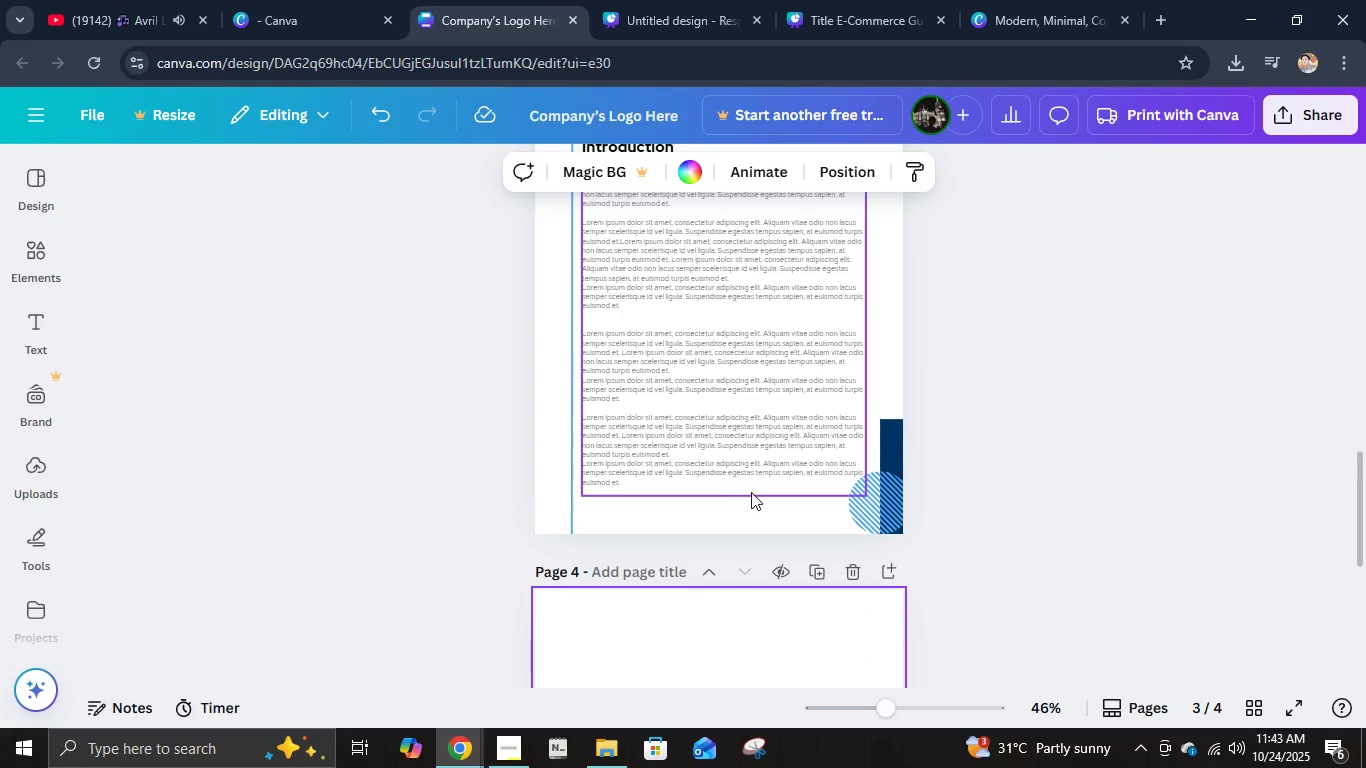 
left_click([752, 485])
 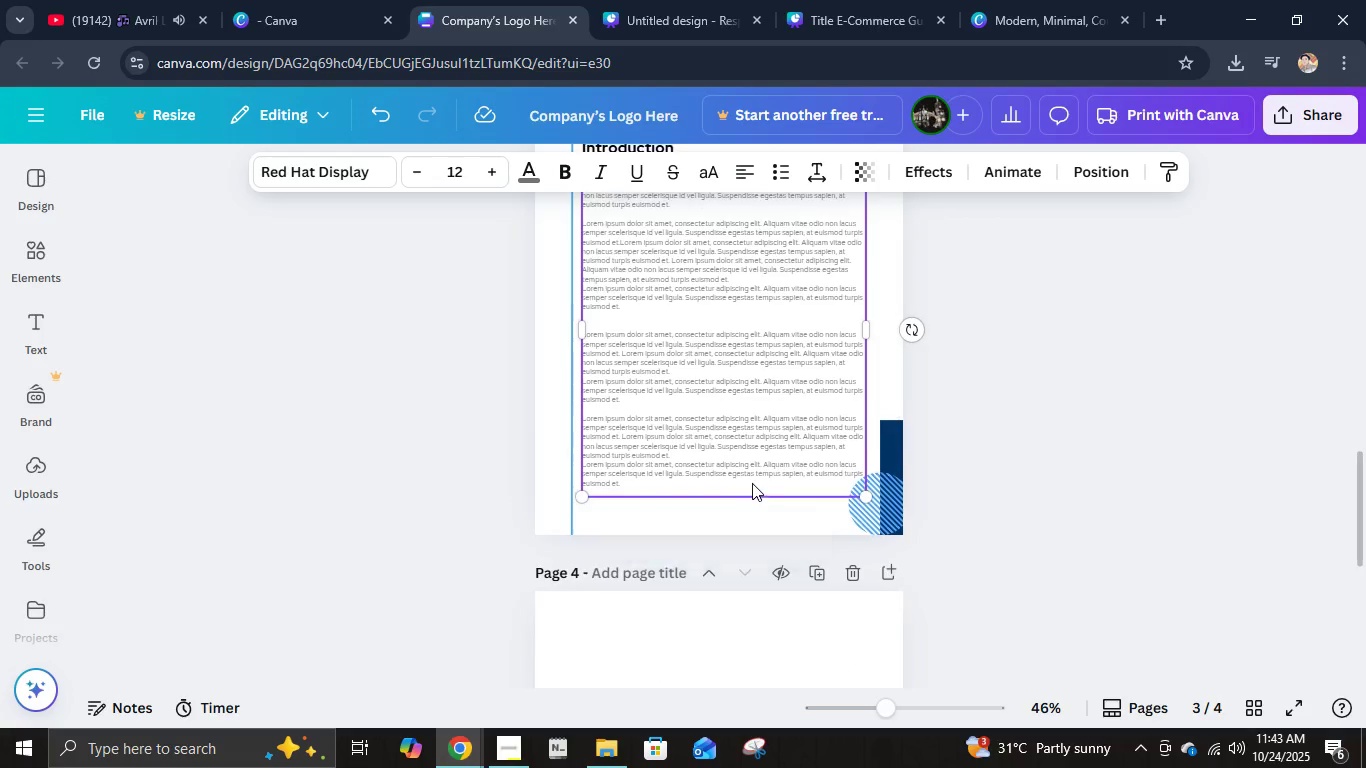 
scroll: coordinate [752, 483], scroll_direction: up, amount: 3.0
 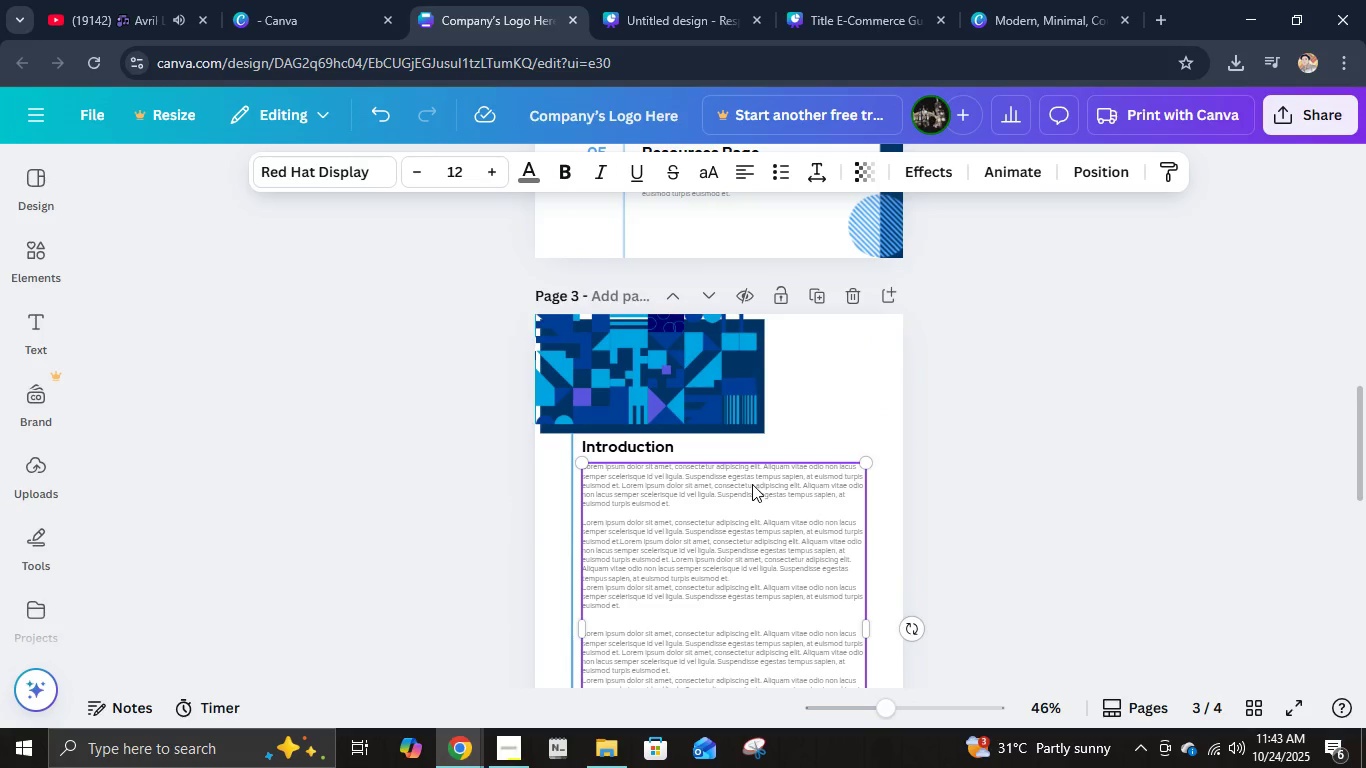 
scroll: coordinate [752, 486], scroll_direction: down, amount: 2.0
 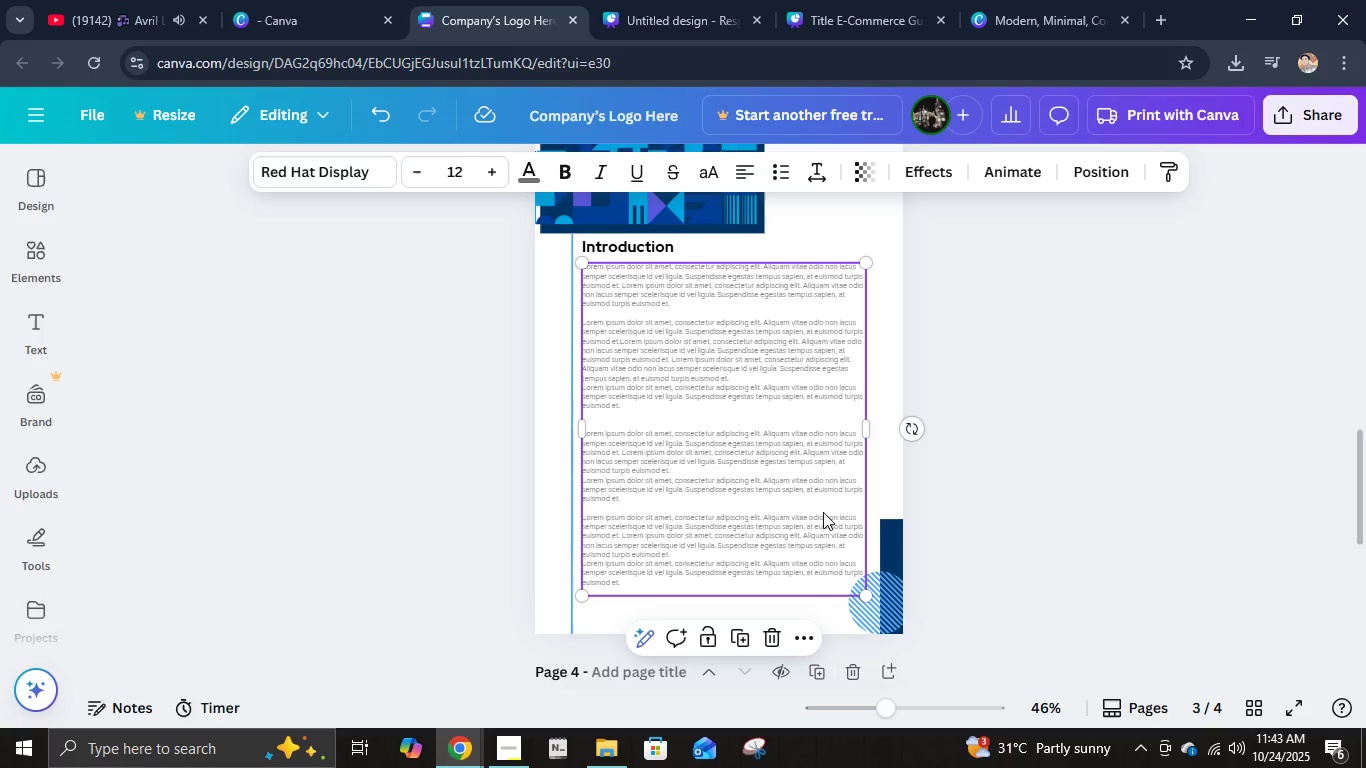 
key(Control+Z)
 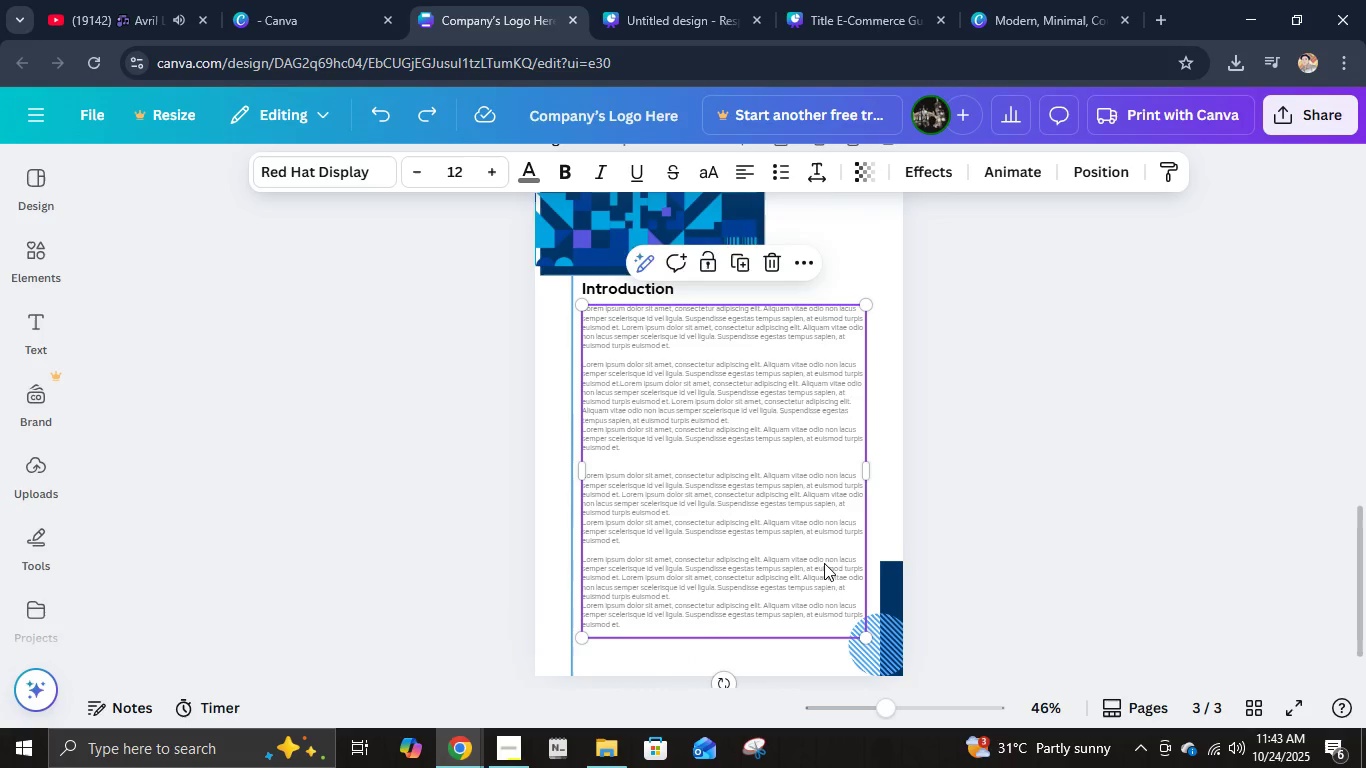 
scroll: coordinate [824, 562], scroll_direction: up, amount: 2.0
 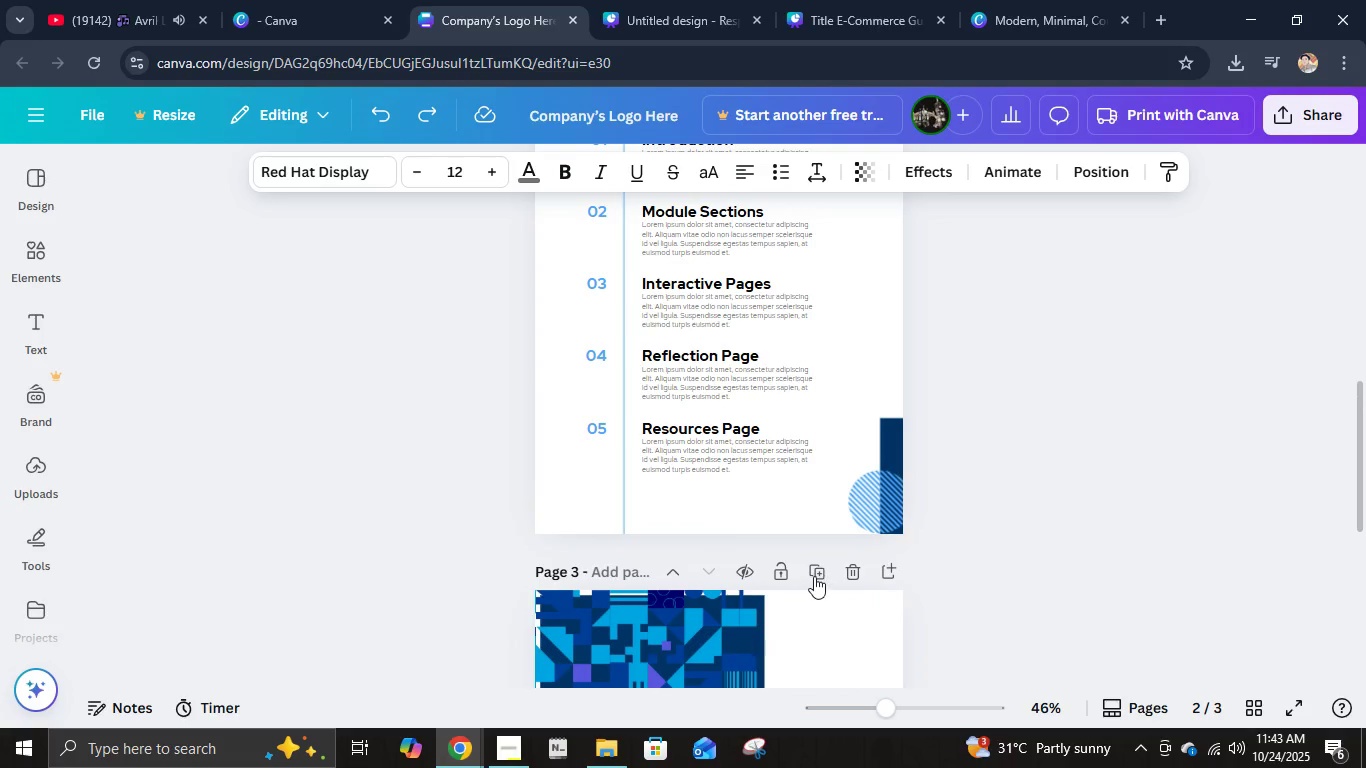 
left_click([812, 577])
 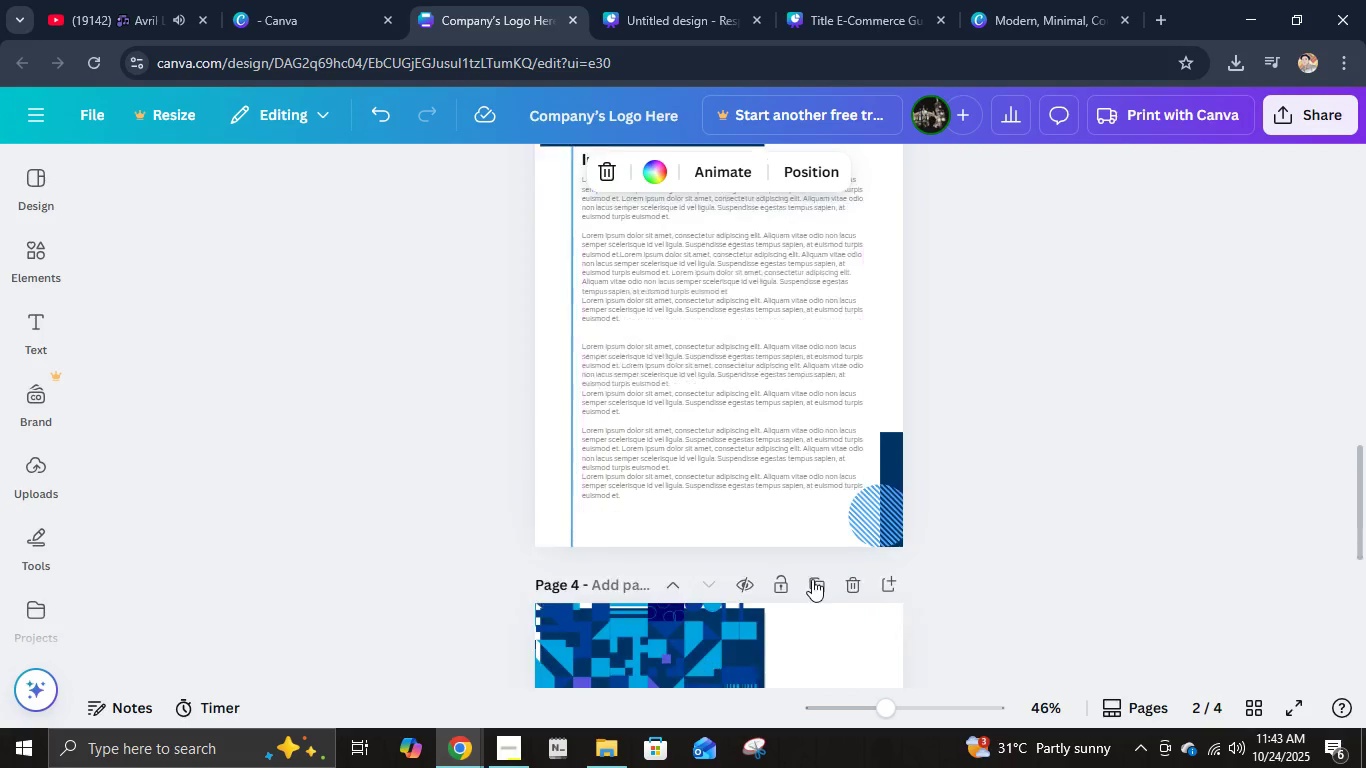 
scroll: coordinate [812, 579], scroll_direction: down, amount: 2.0
 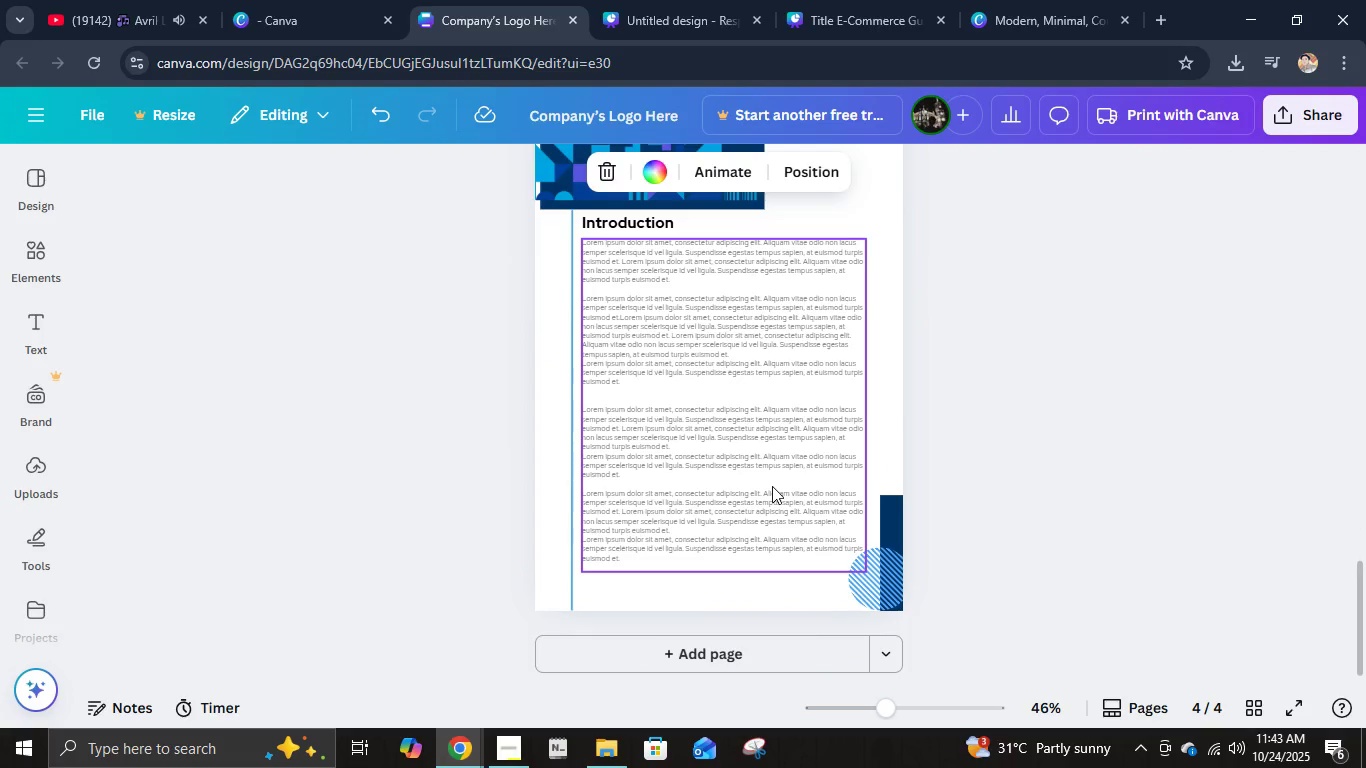 
double_click([772, 486])
 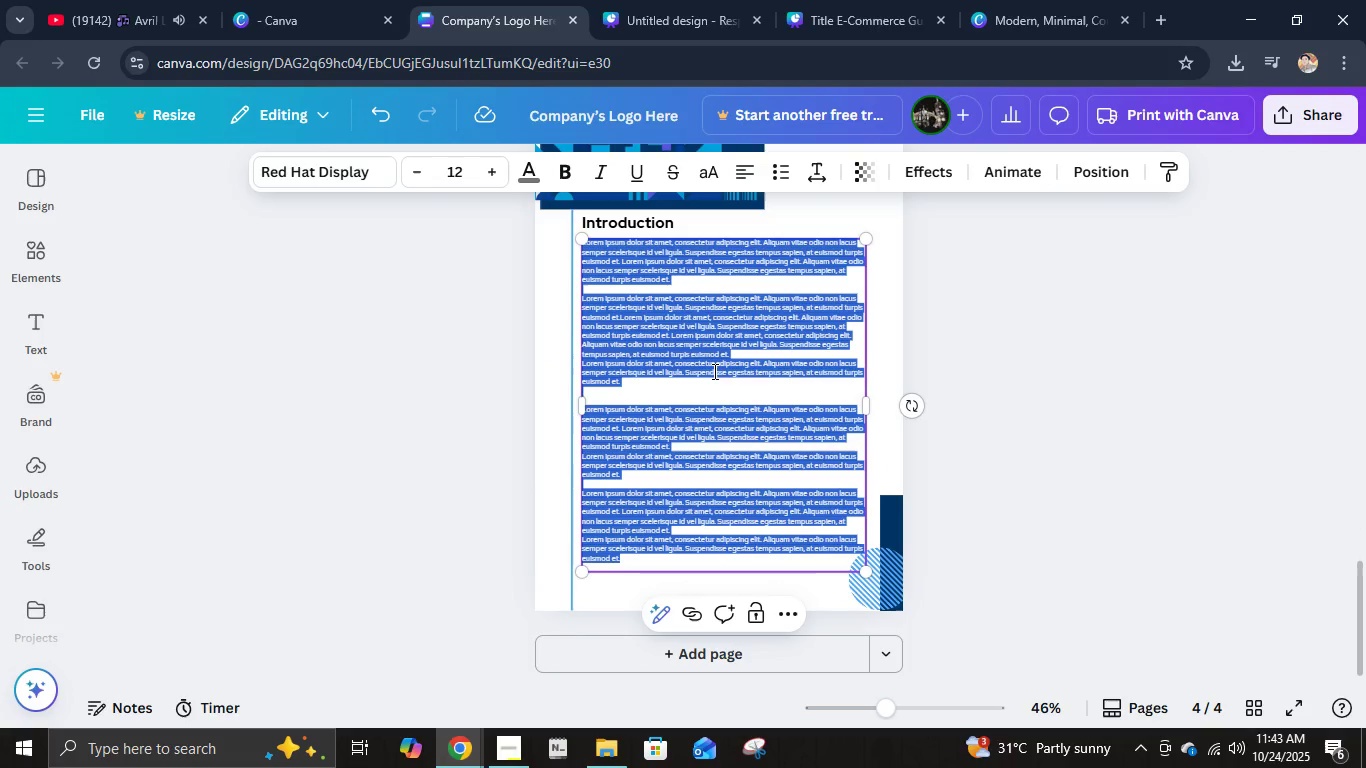 
key(Delete)
 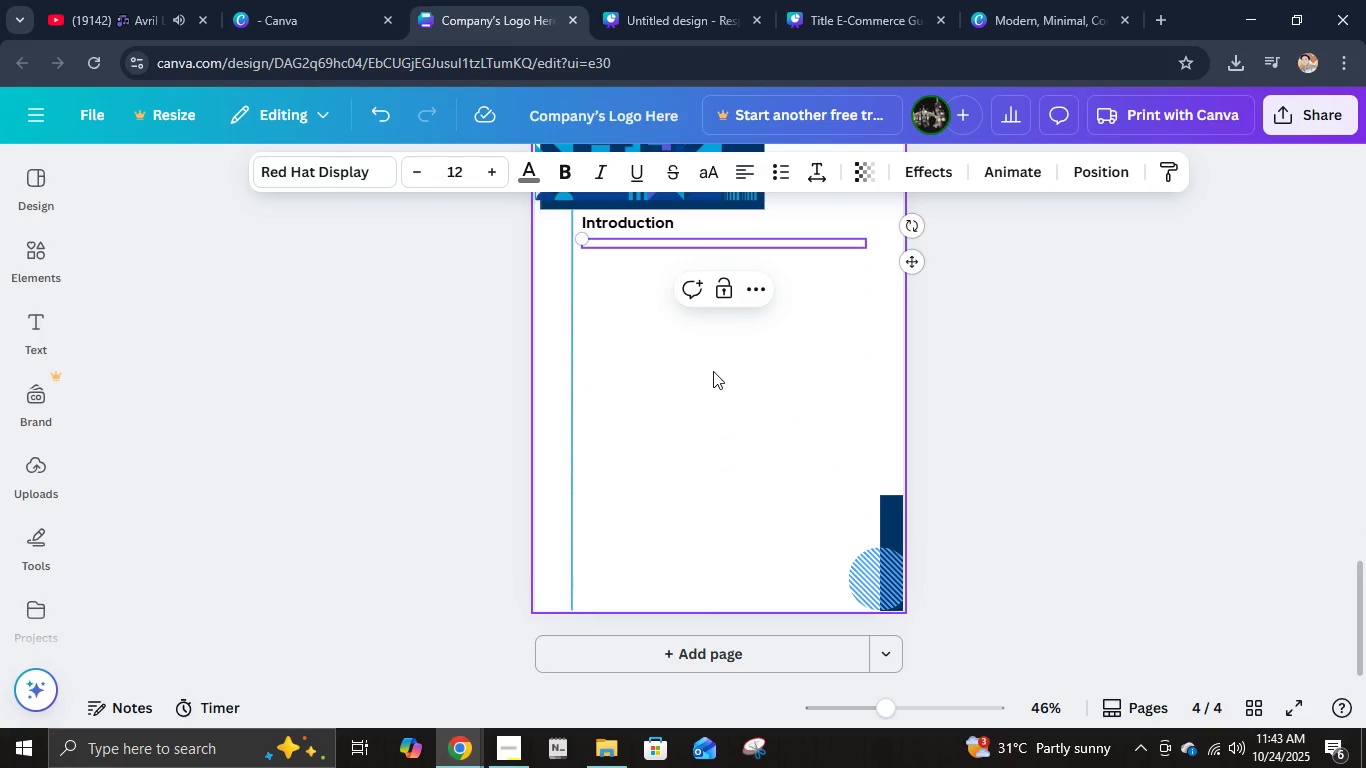 
key(Control+V)
 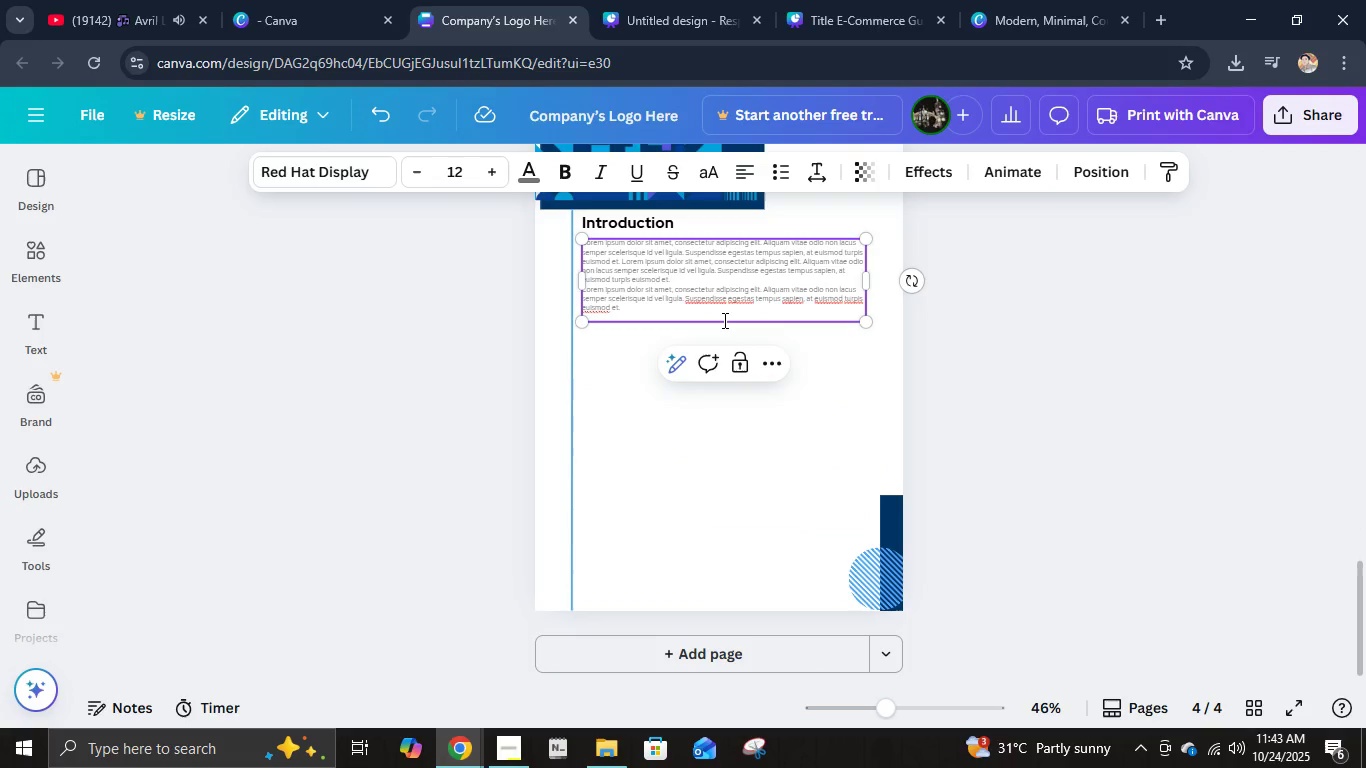 
key(Control+Z)
 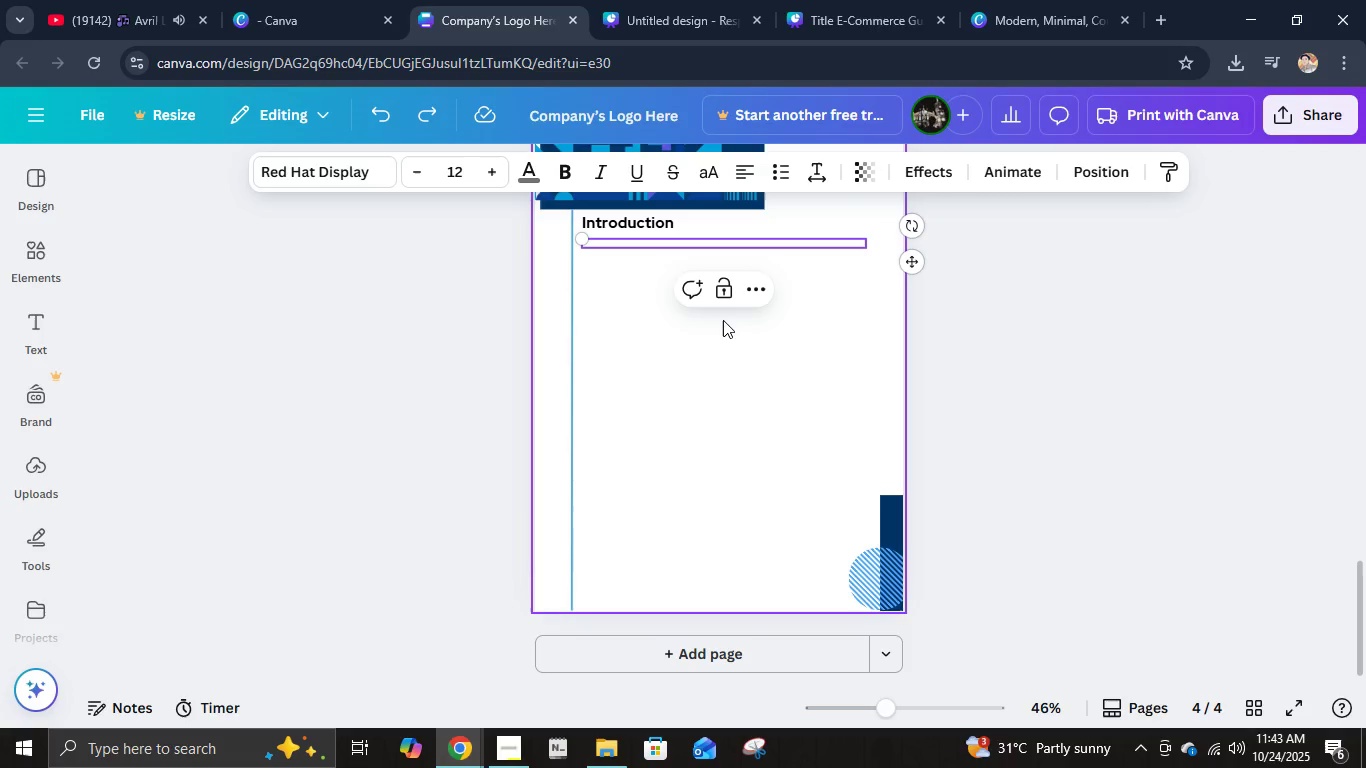 
key(Control+ControlLeft)
 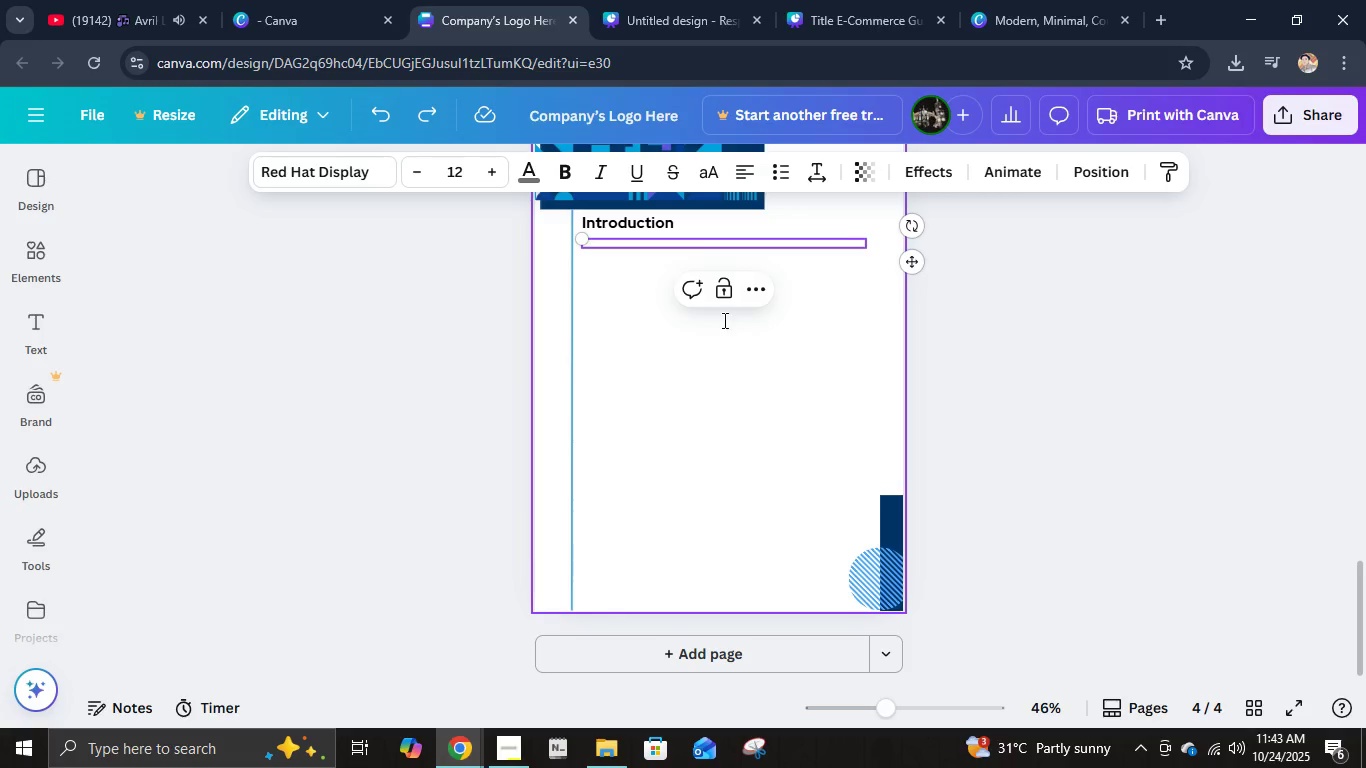 
key(Control+V)
 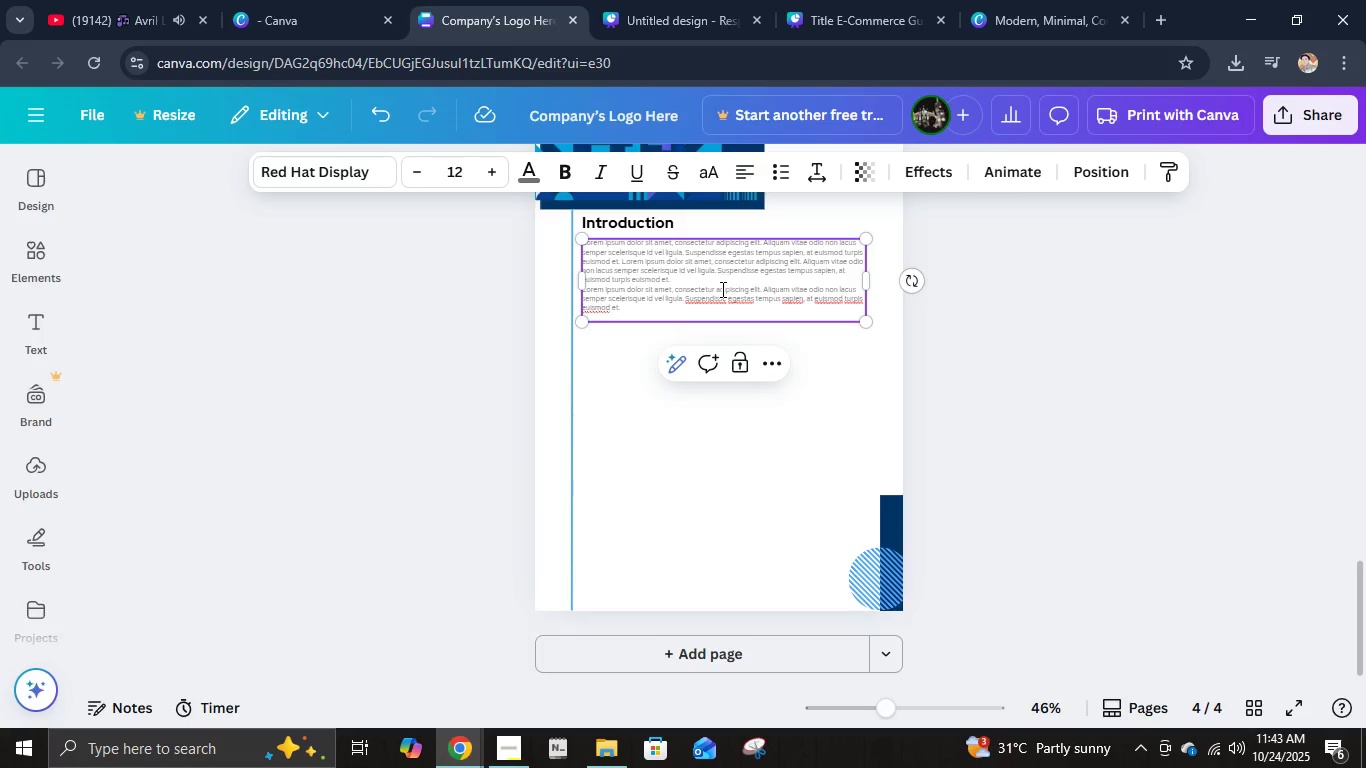 
left_click([721, 289])
 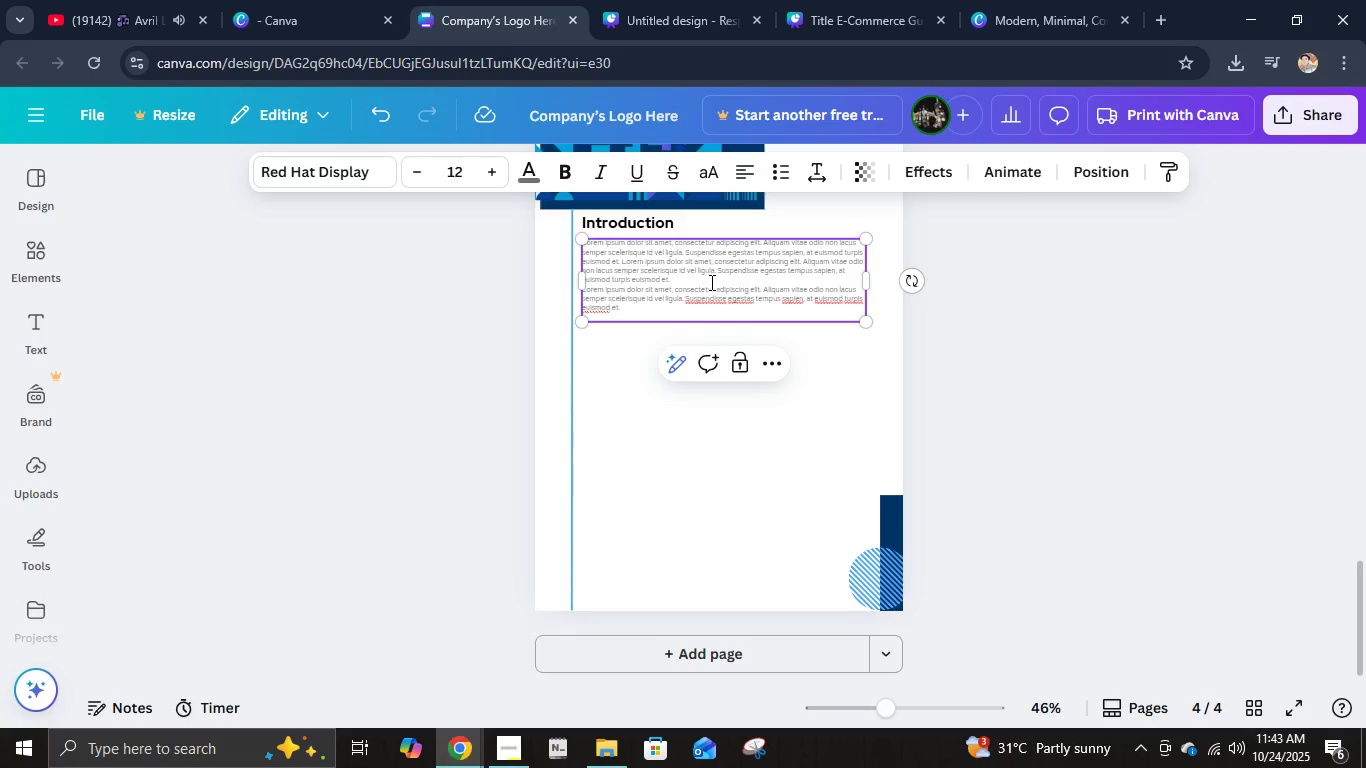 
left_click_drag(start_coordinate=[710, 282], to_coordinate=[708, 309])
 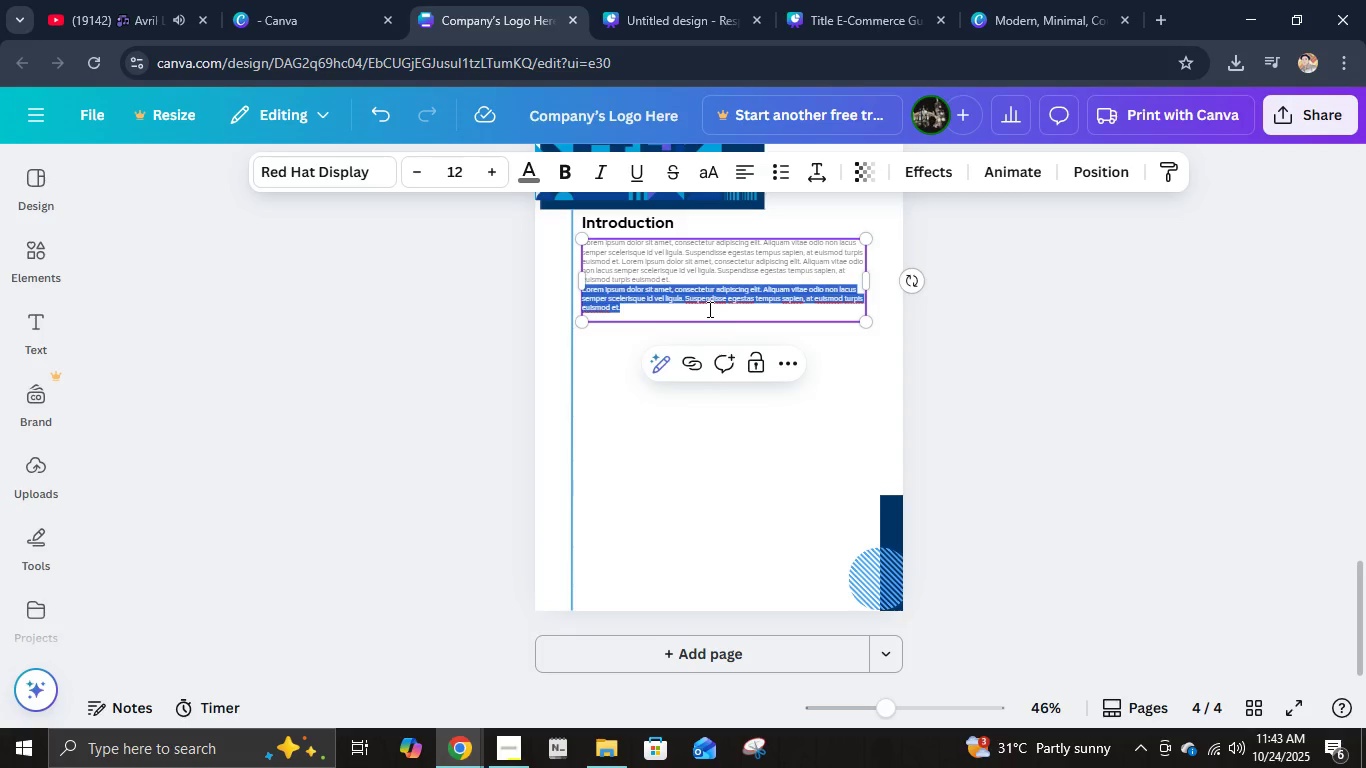 
key(Backspace)
 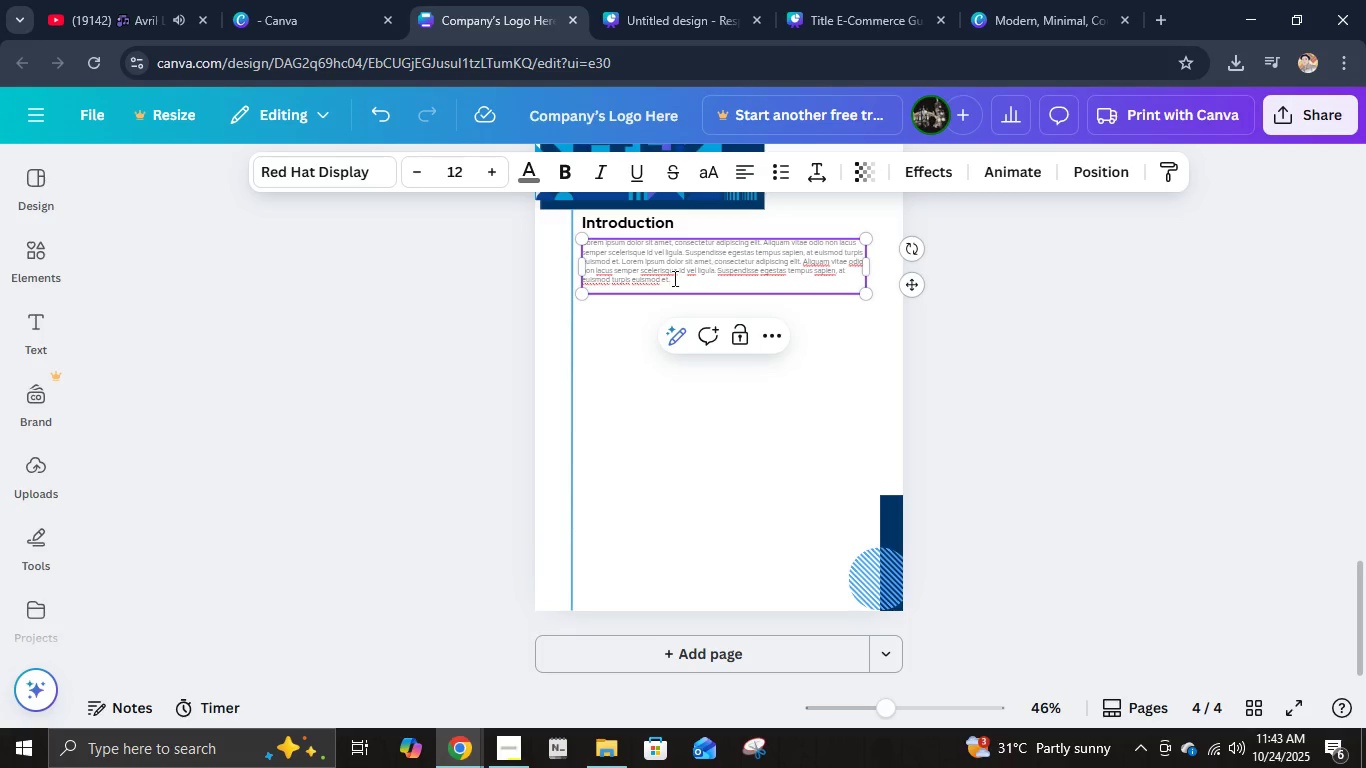 
left_click_drag(start_coordinate=[620, 261], to_coordinate=[681, 289])
 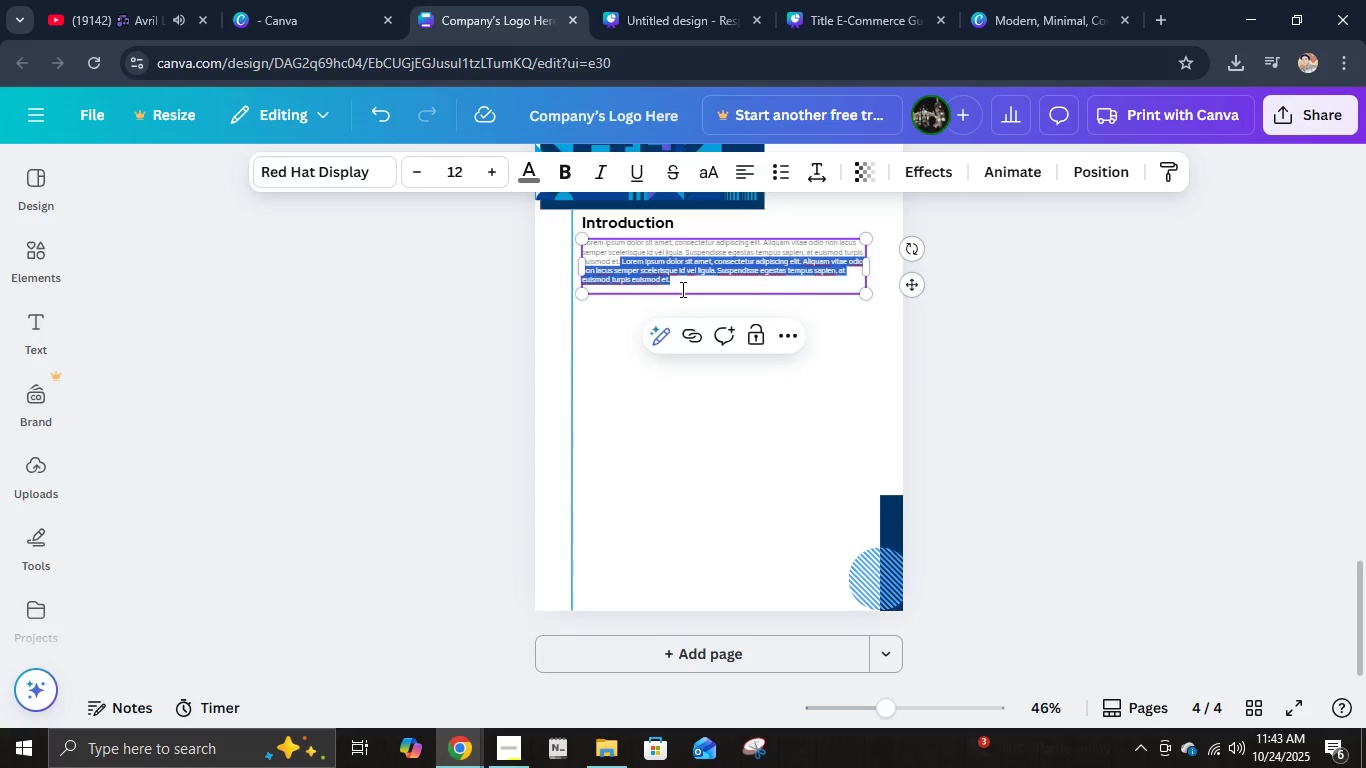 
key(Backspace)
 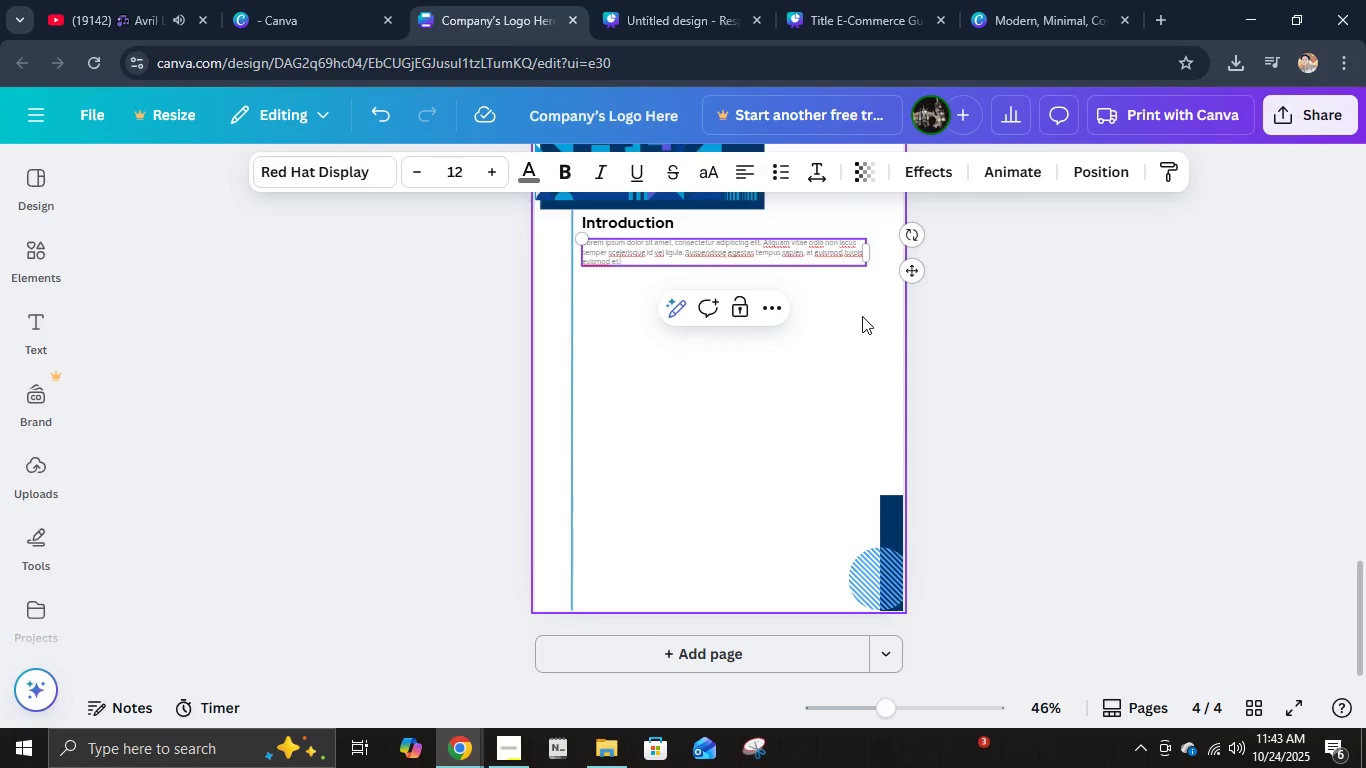 
key(Shift+ShiftLeft)
 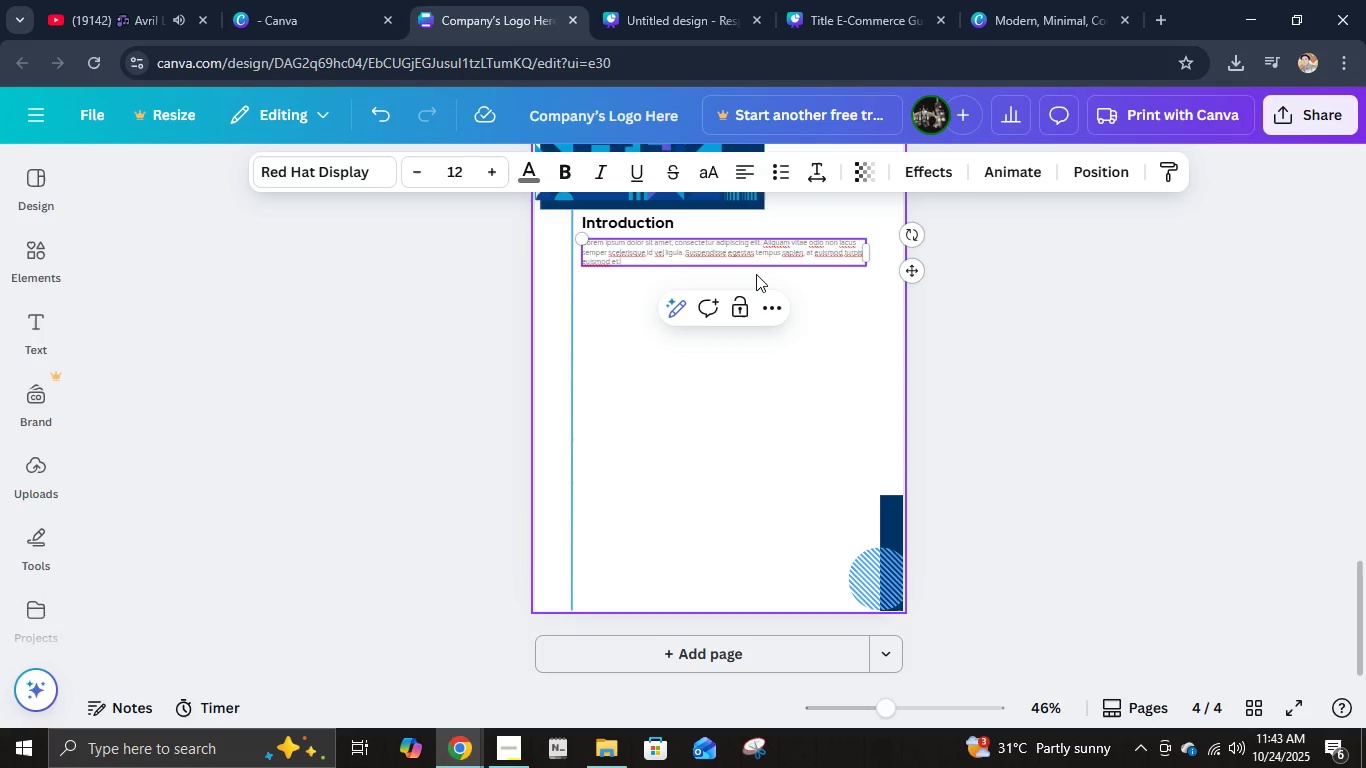 
left_click_drag(start_coordinate=[904, 269], to_coordinate=[905, 285])
 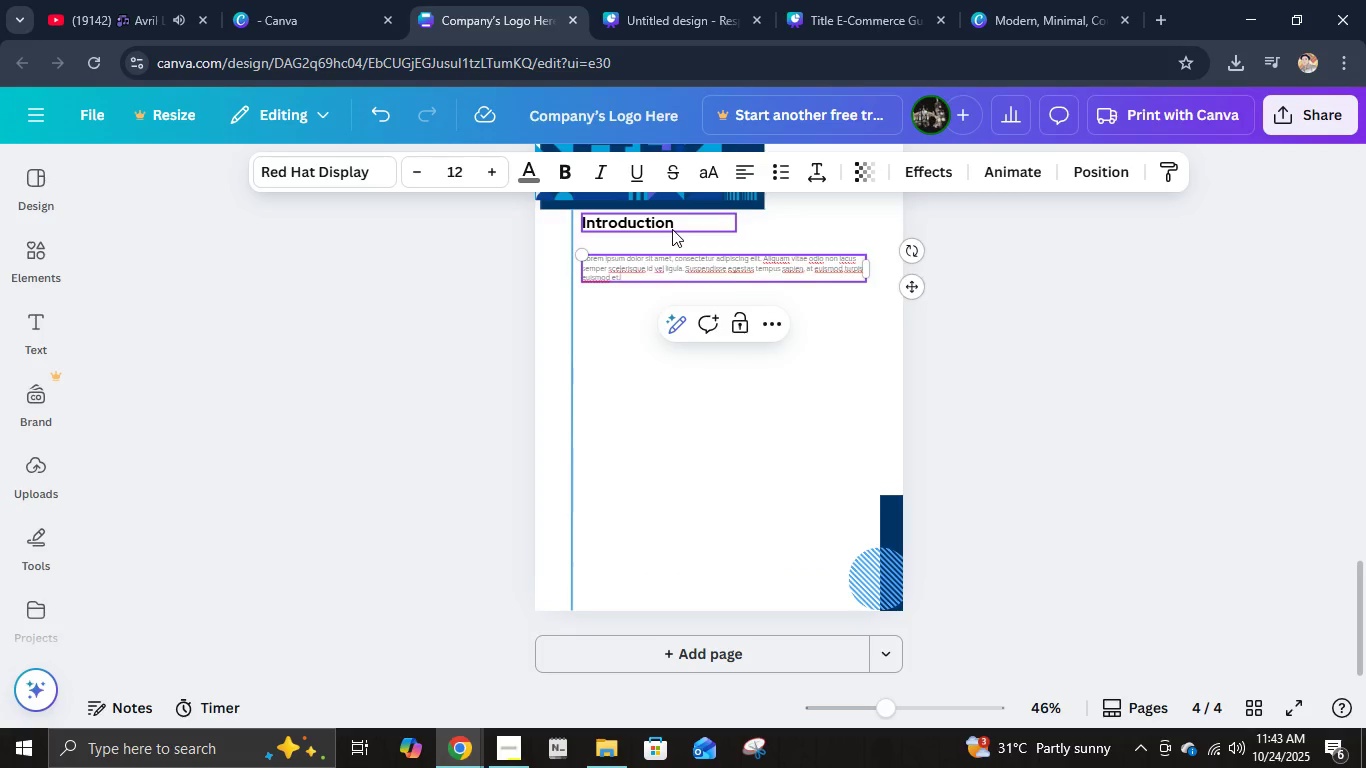 
double_click([672, 229])
 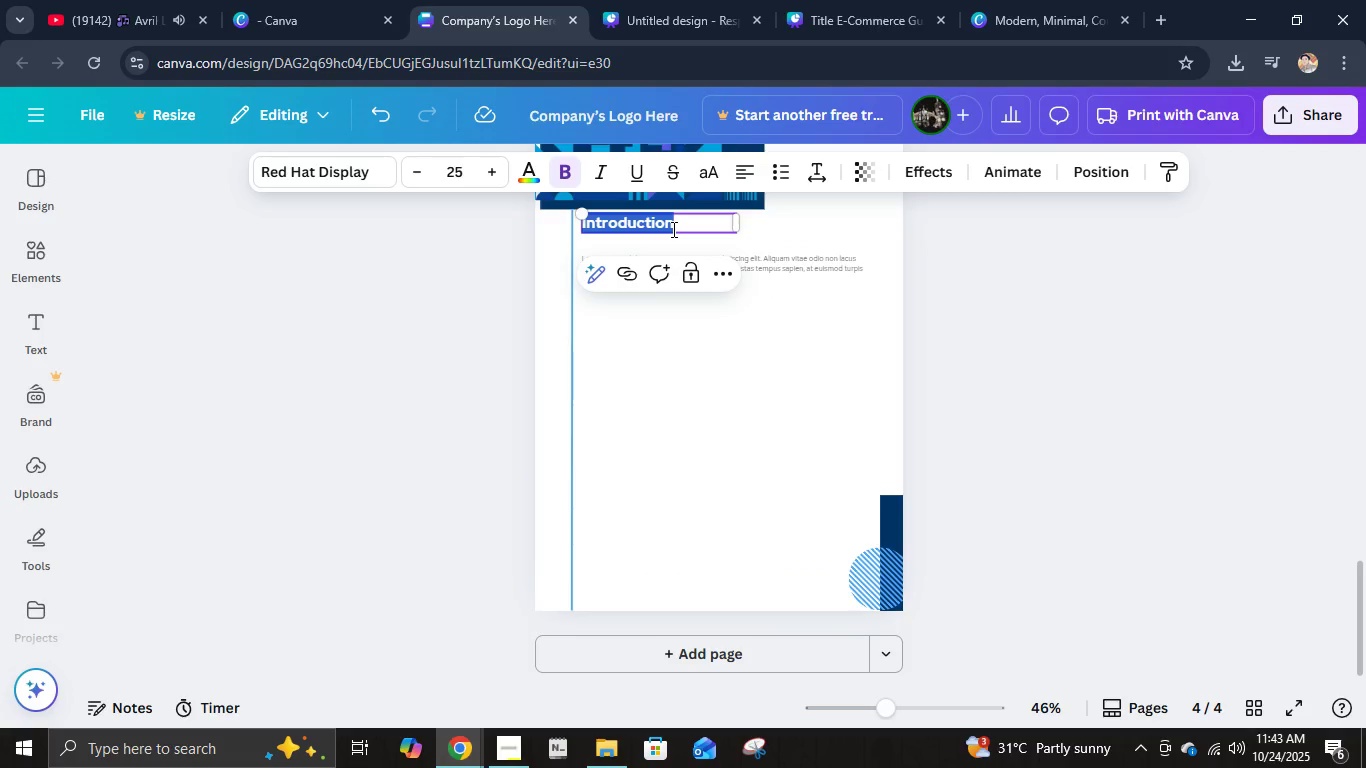 
type(Module S)
key(Backspace)
type(Sections)
 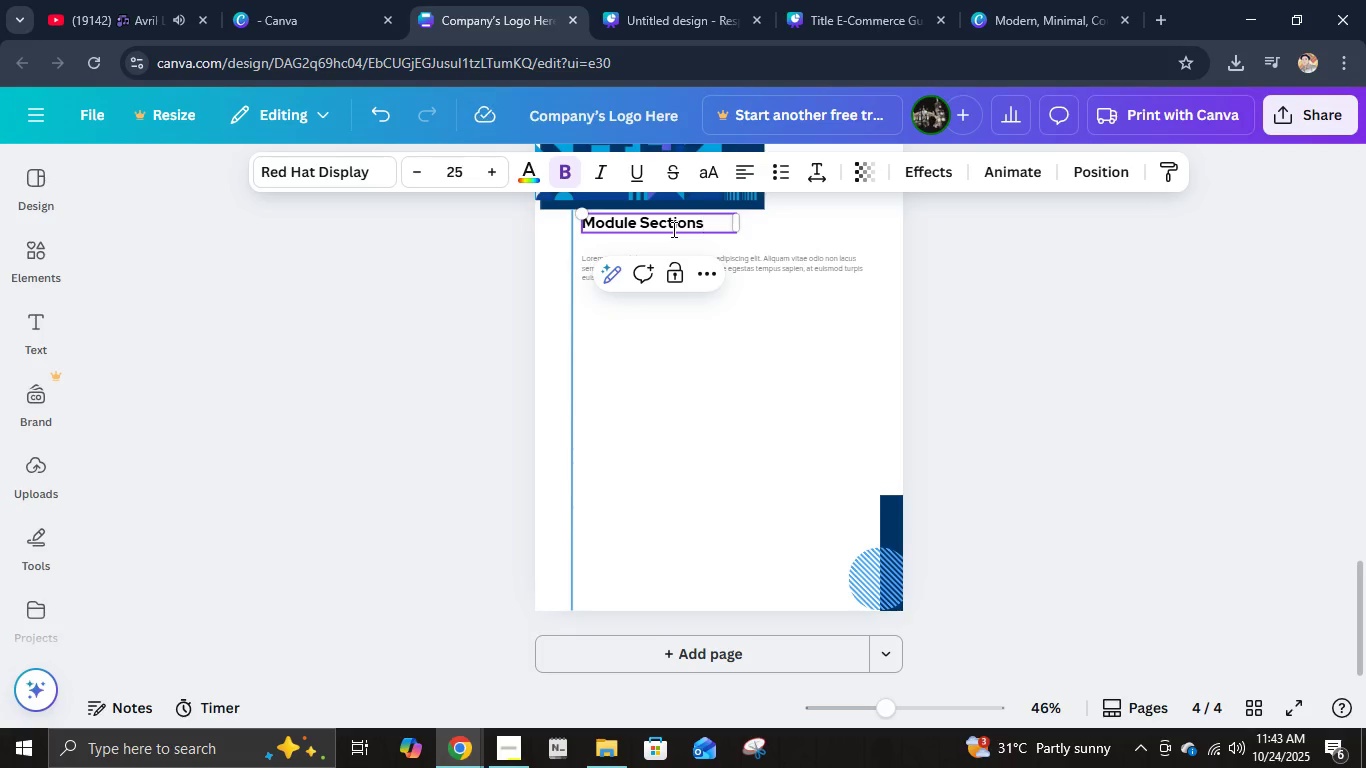 
left_click([942, 282])
 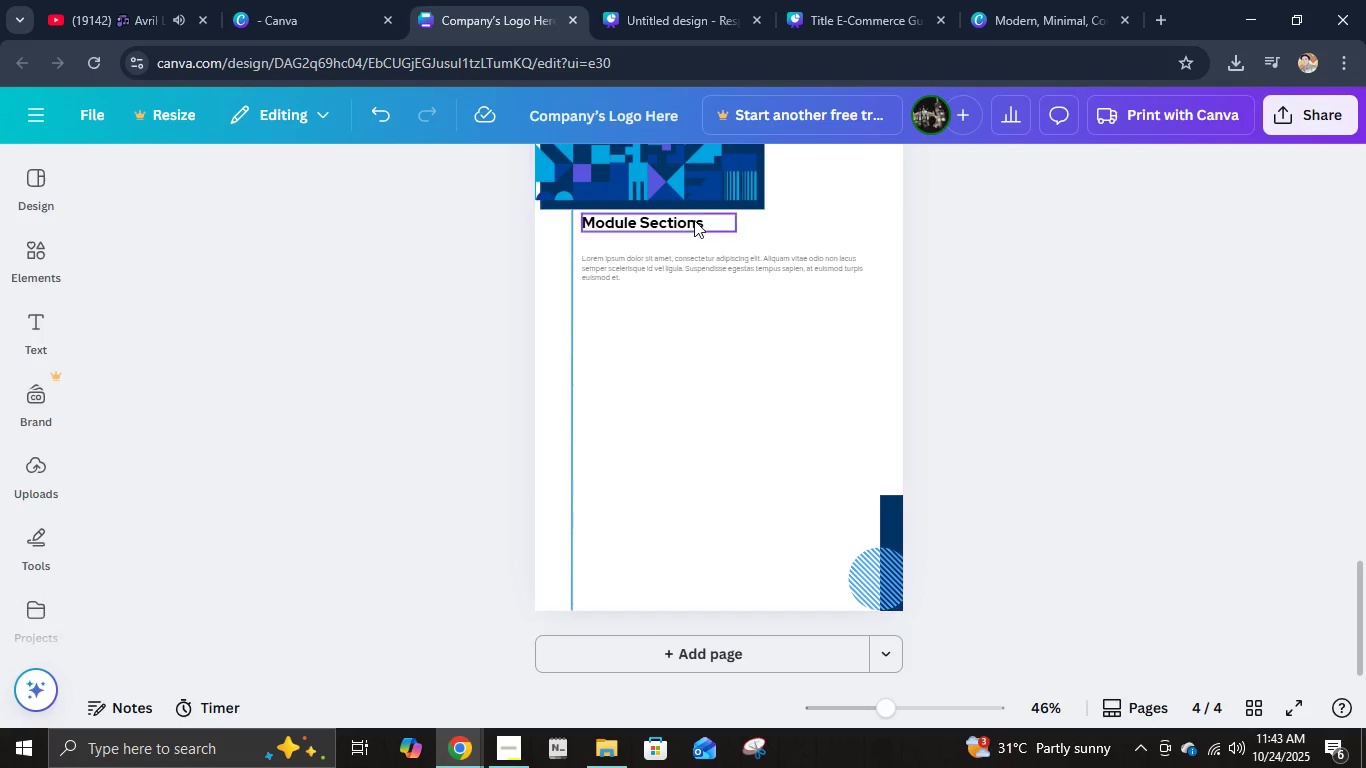 
left_click([694, 220])
 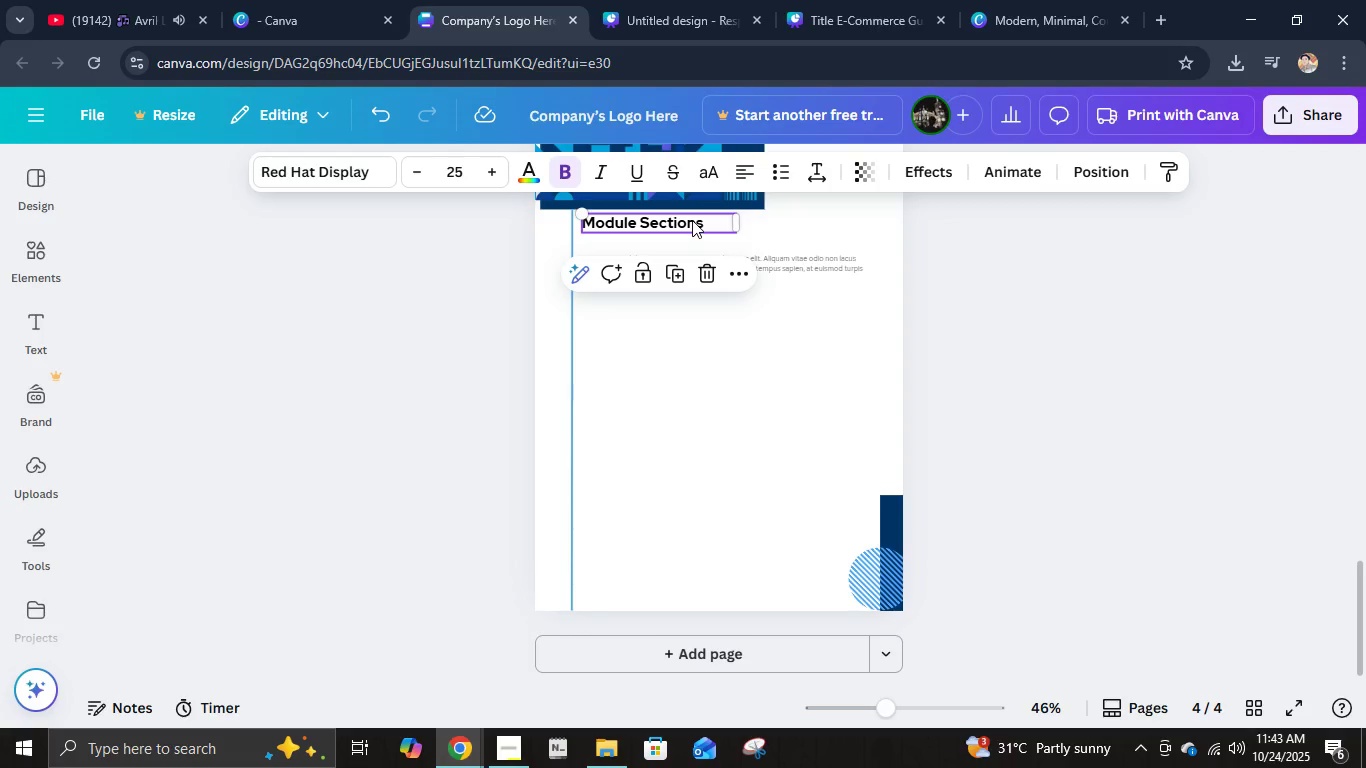 
key(Control+D)
 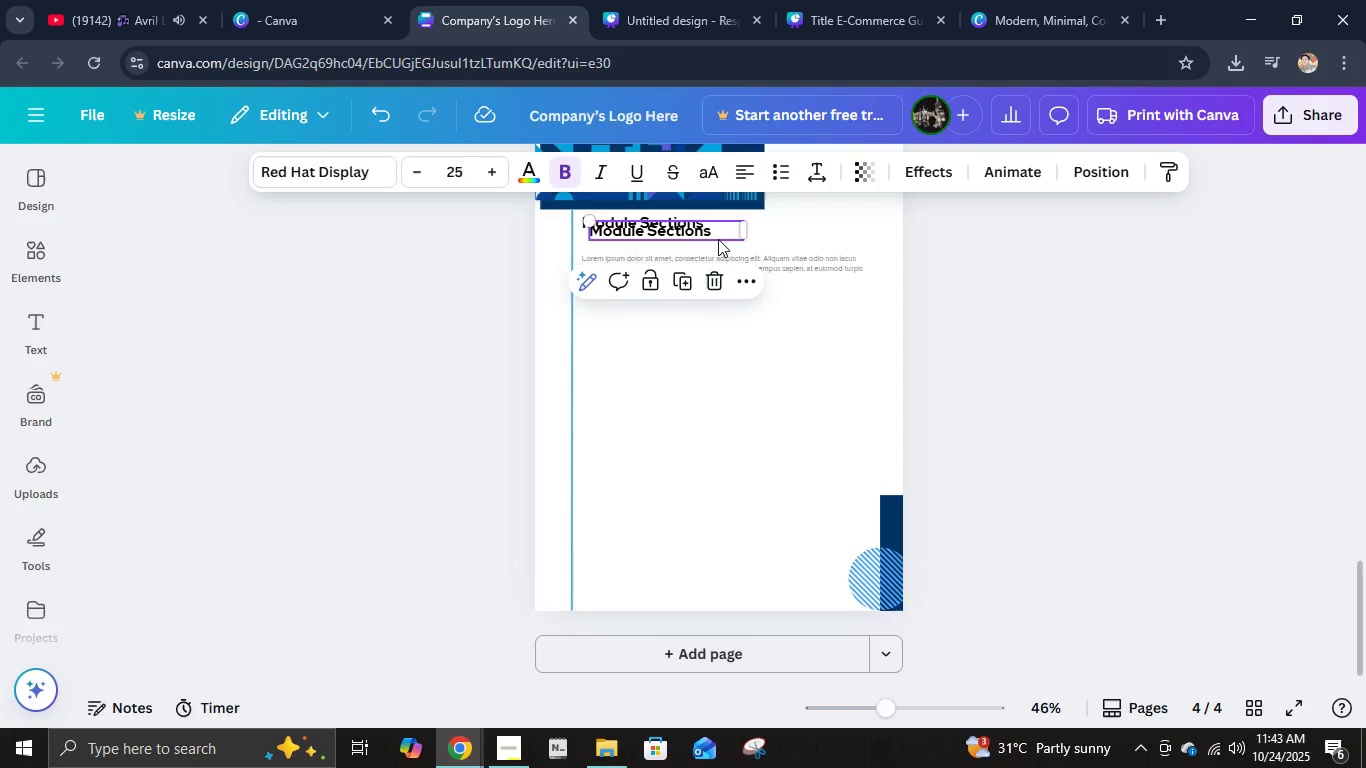 
left_click([920, 282])
 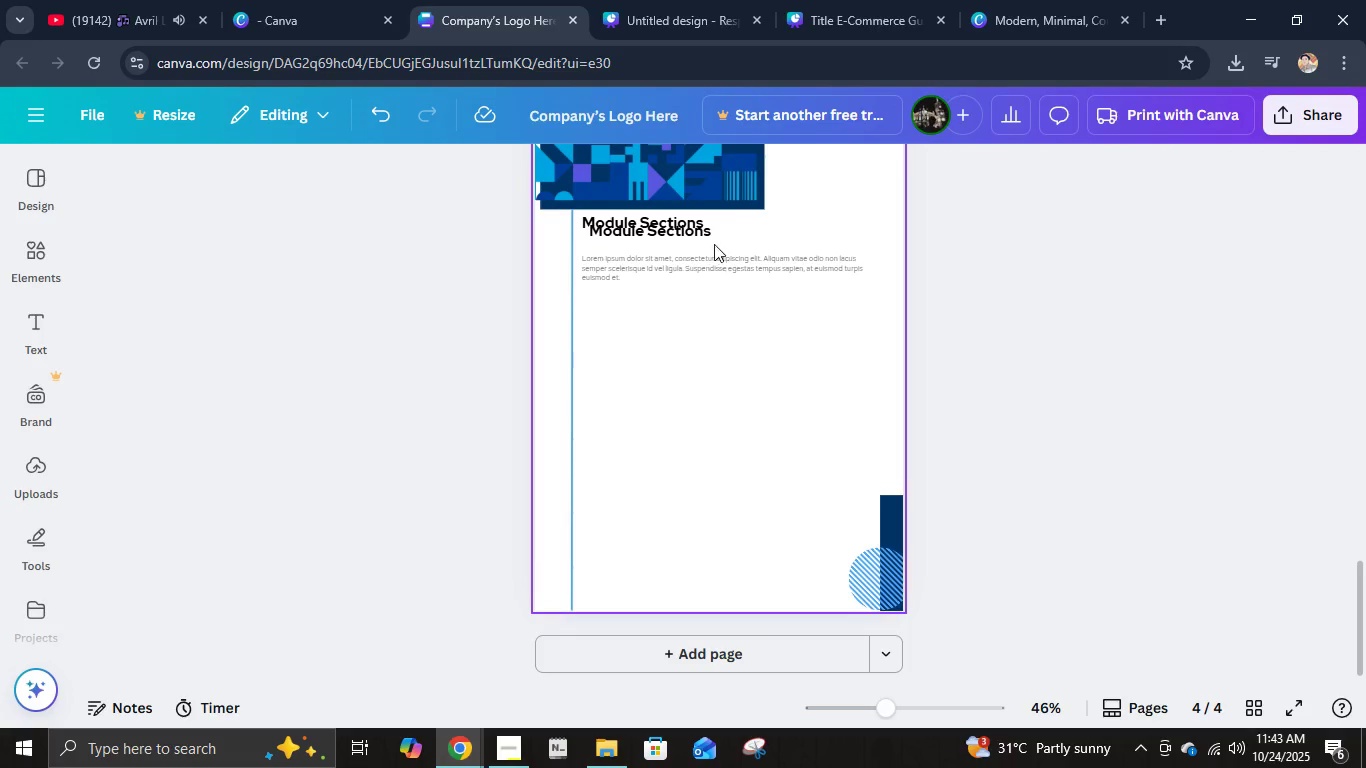 
left_click_drag(start_coordinate=[707, 236], to_coordinate=[697, 249])
 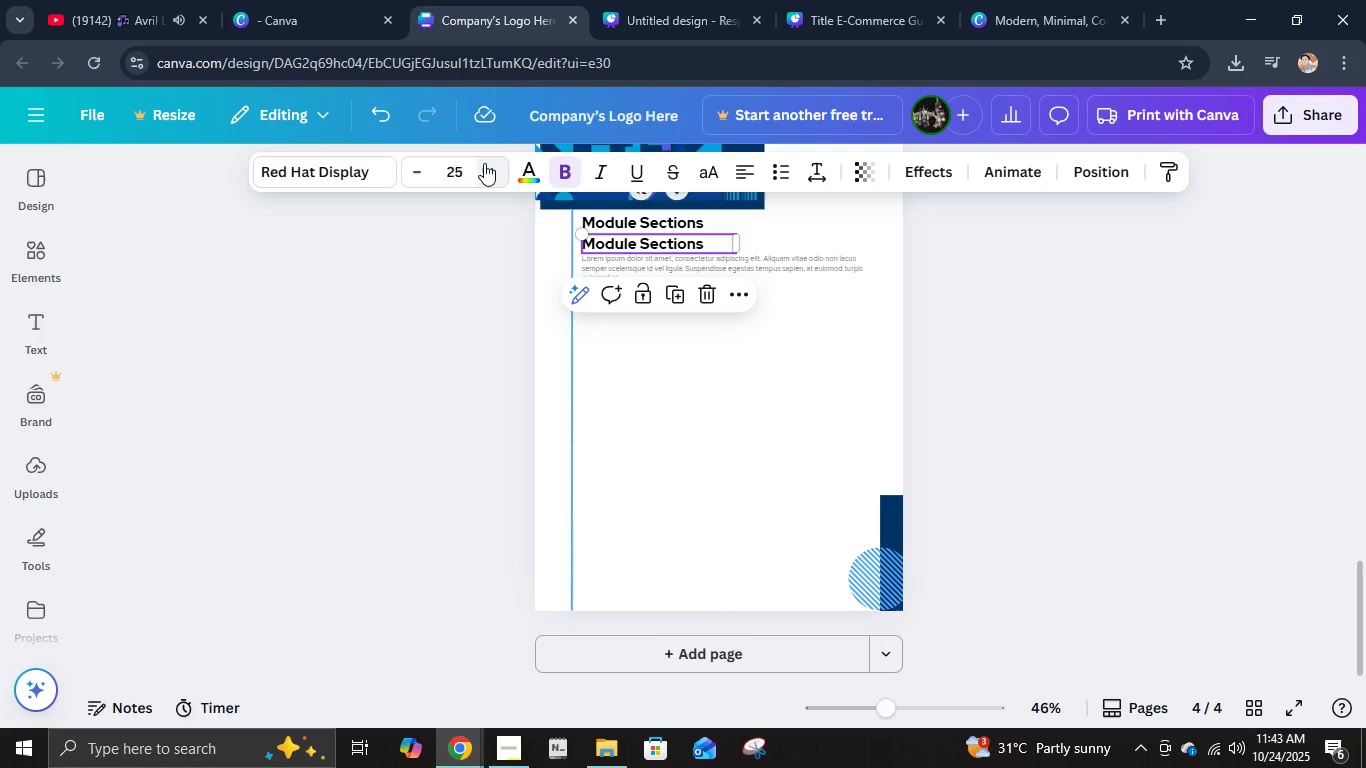 
left_click([483, 163])
 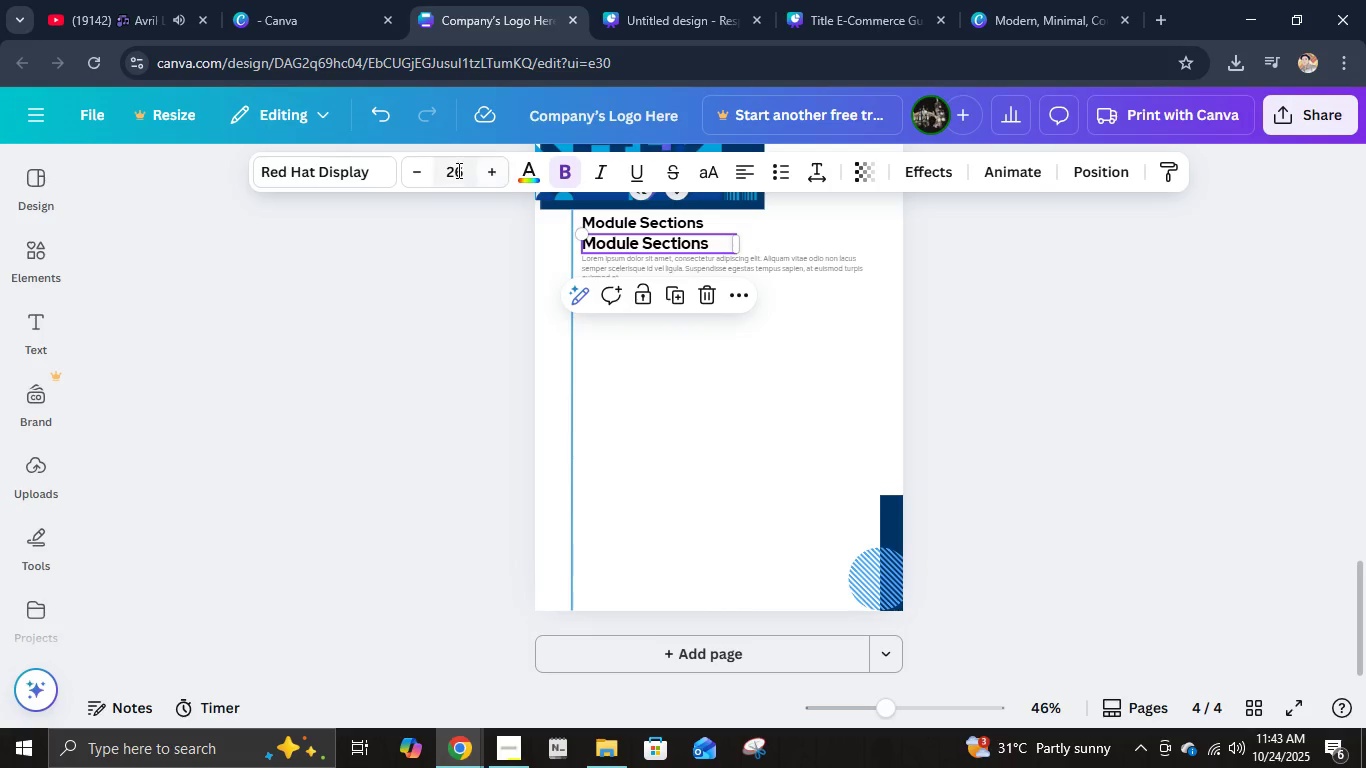 
left_click([457, 170])
 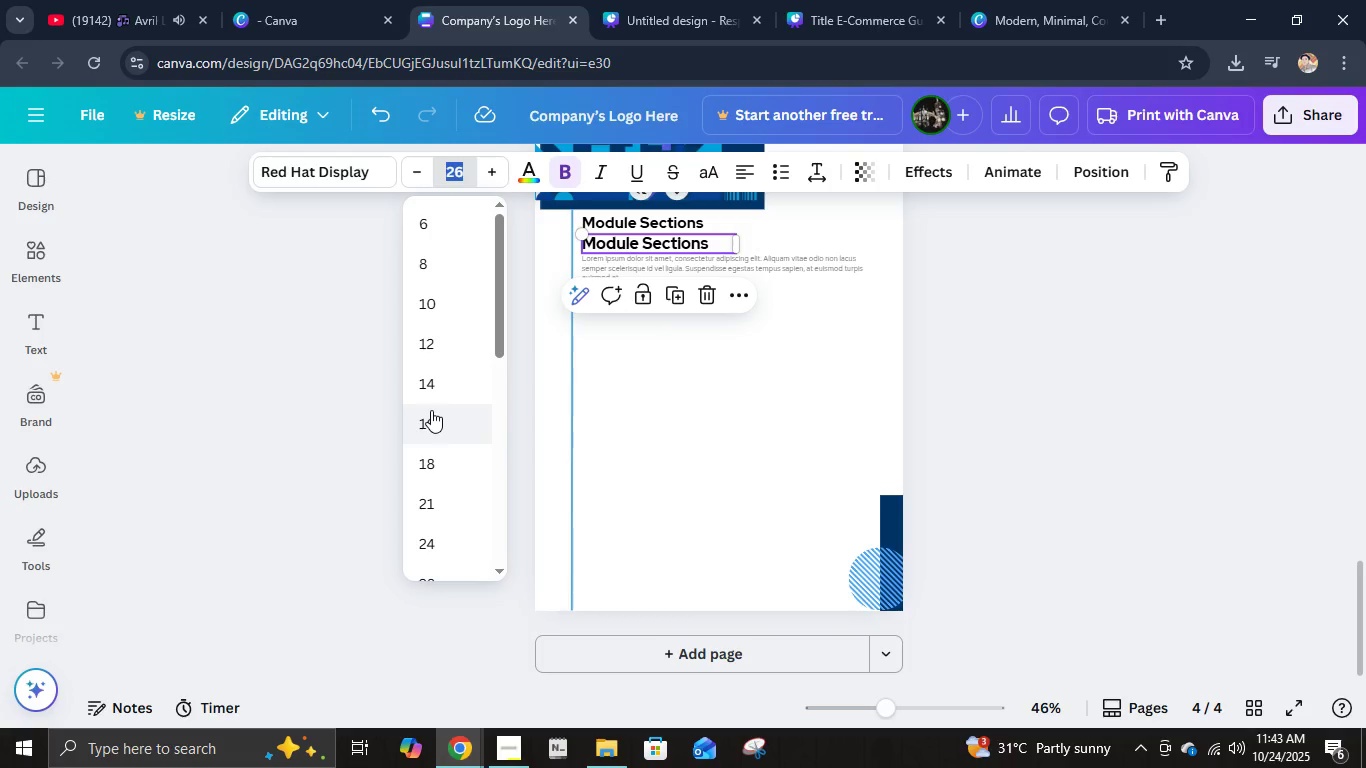 
scroll: coordinate [433, 451], scroll_direction: down, amount: 1.0
 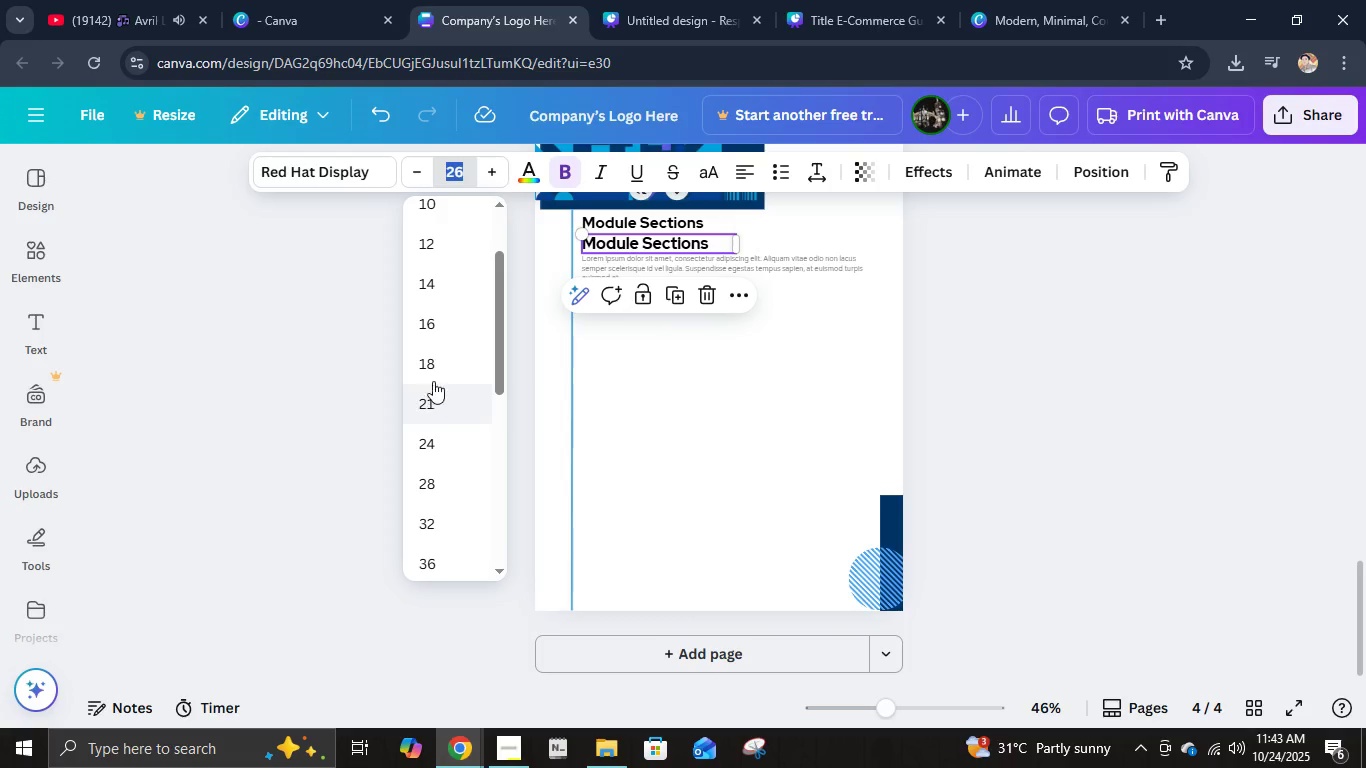 
left_click([433, 363])
 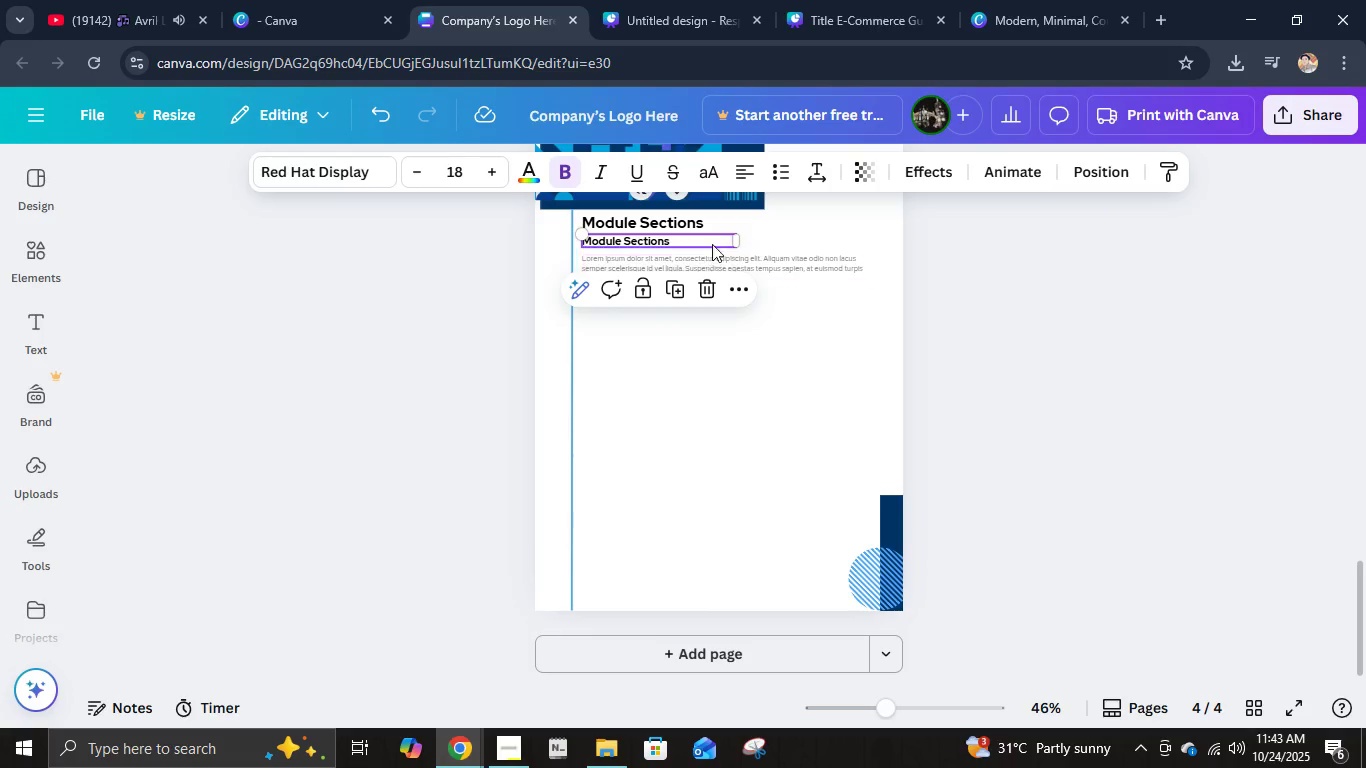 
left_click([989, 298])
 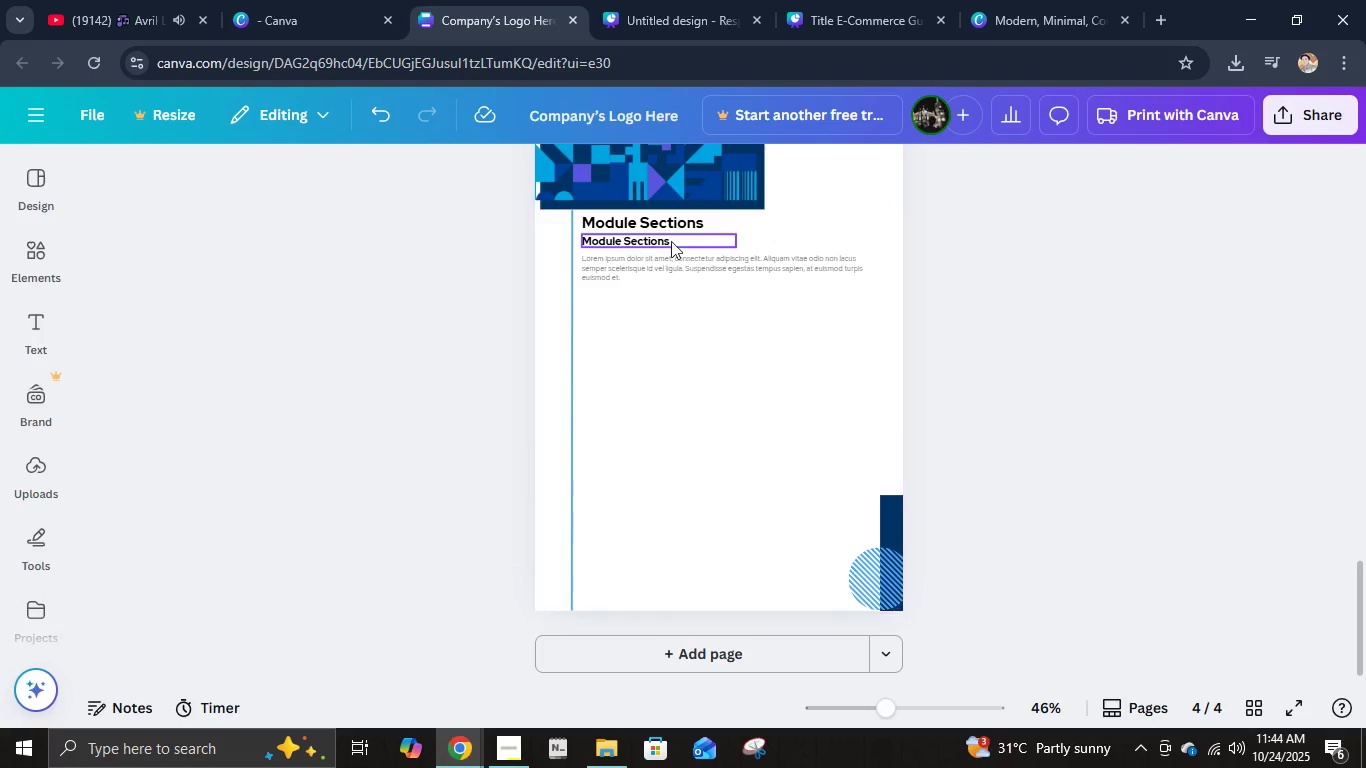 
left_click_drag(start_coordinate=[667, 239], to_coordinate=[668, 244])
 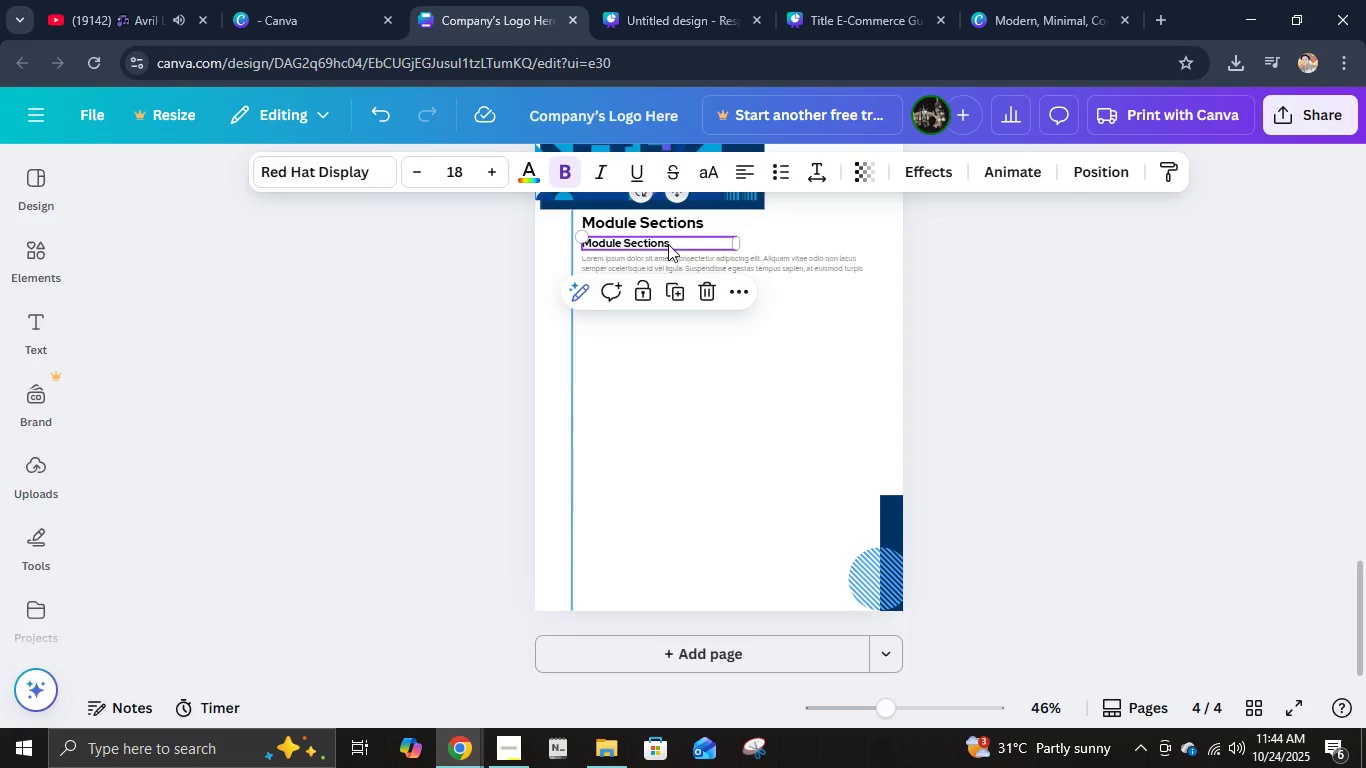 
left_click([668, 244])
 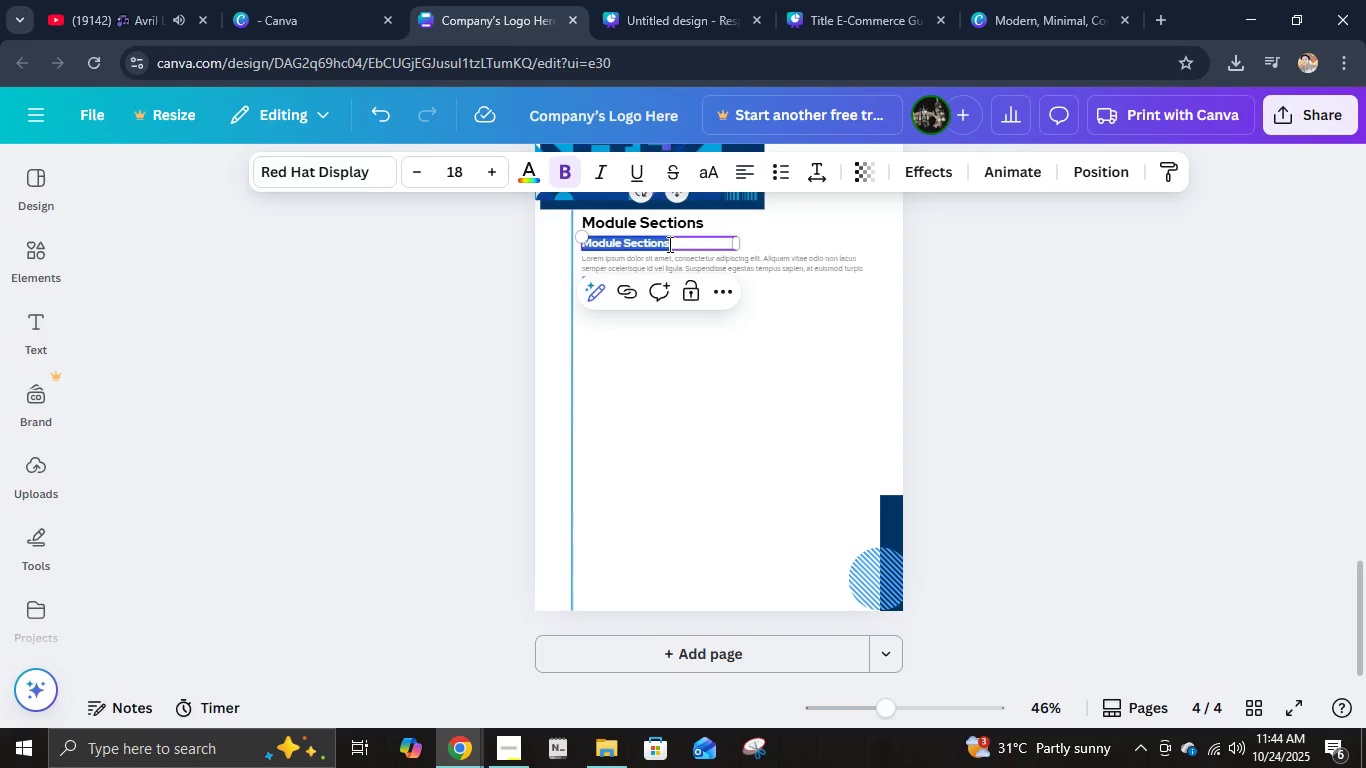 
type(Short Text )
 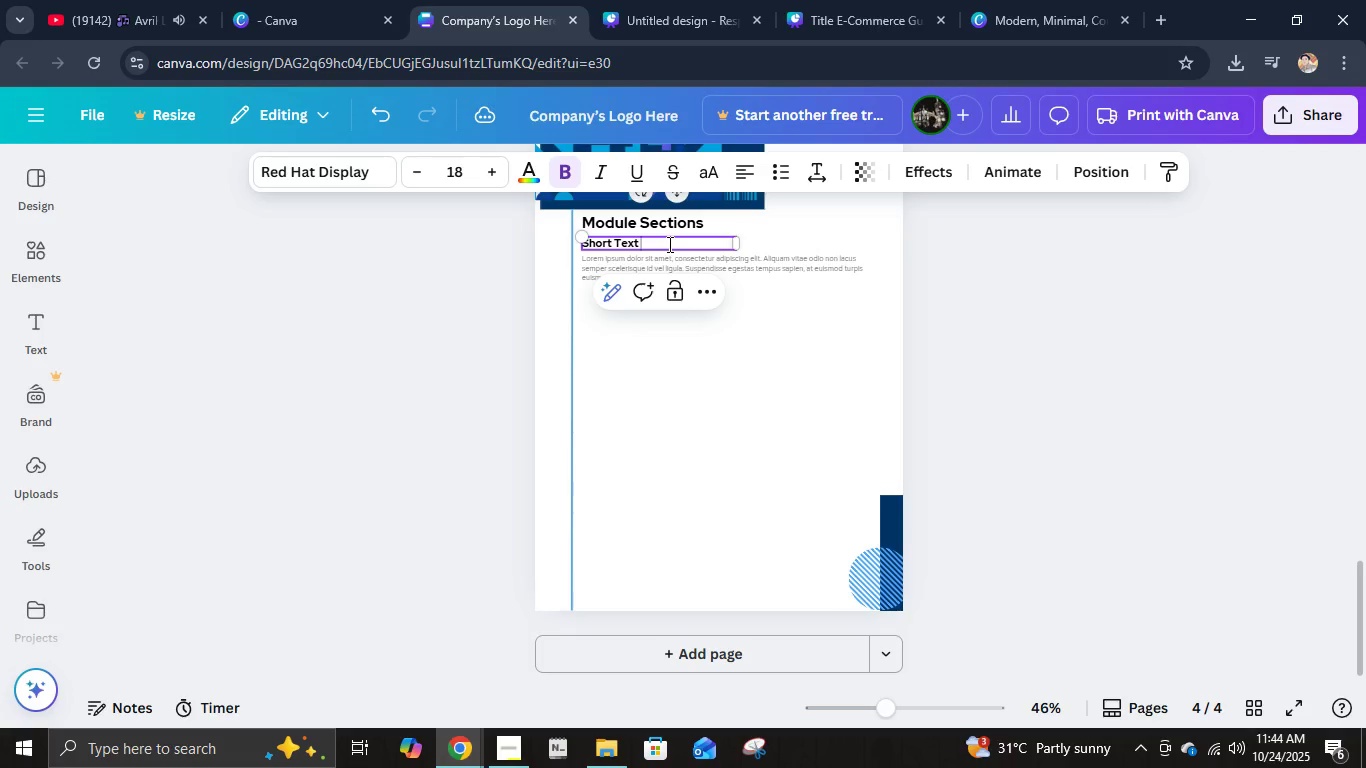 
key(Control+ControlLeft)
 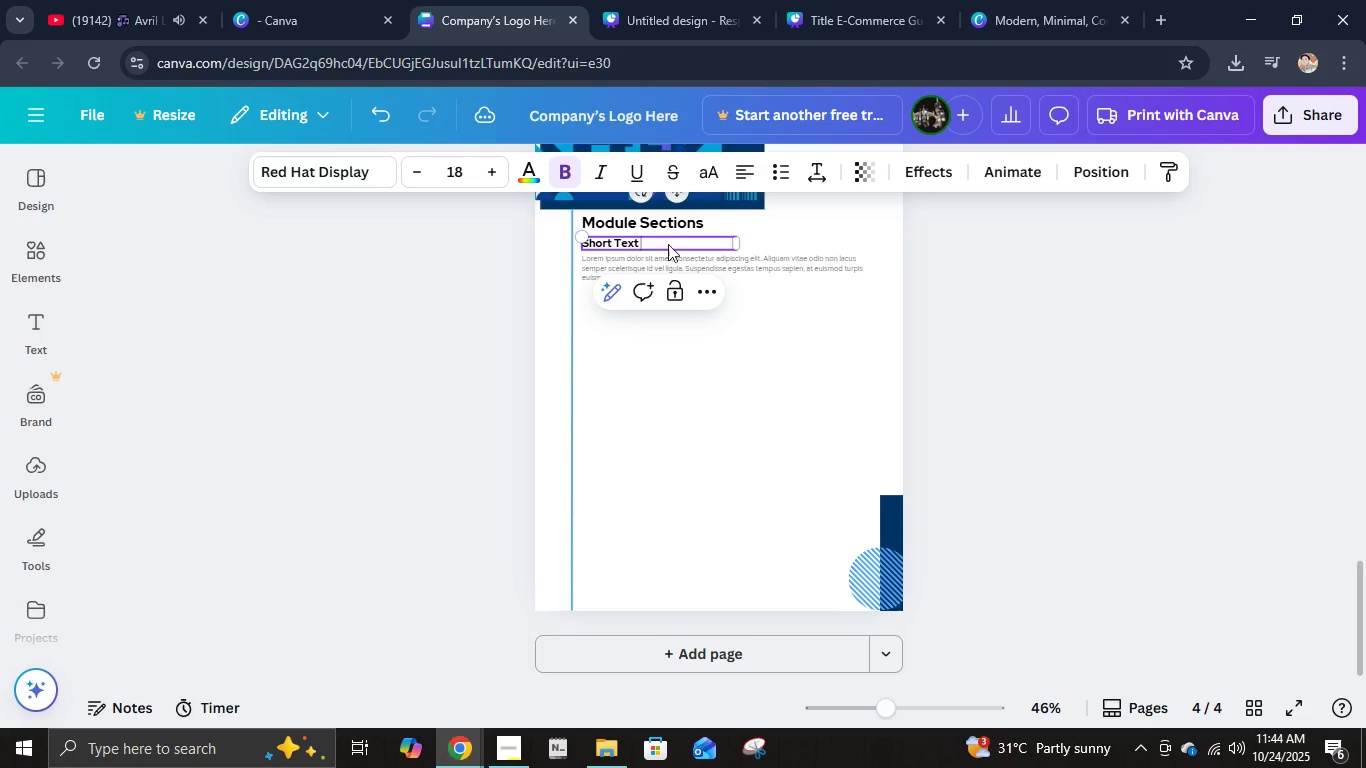 
key(Control+H)
 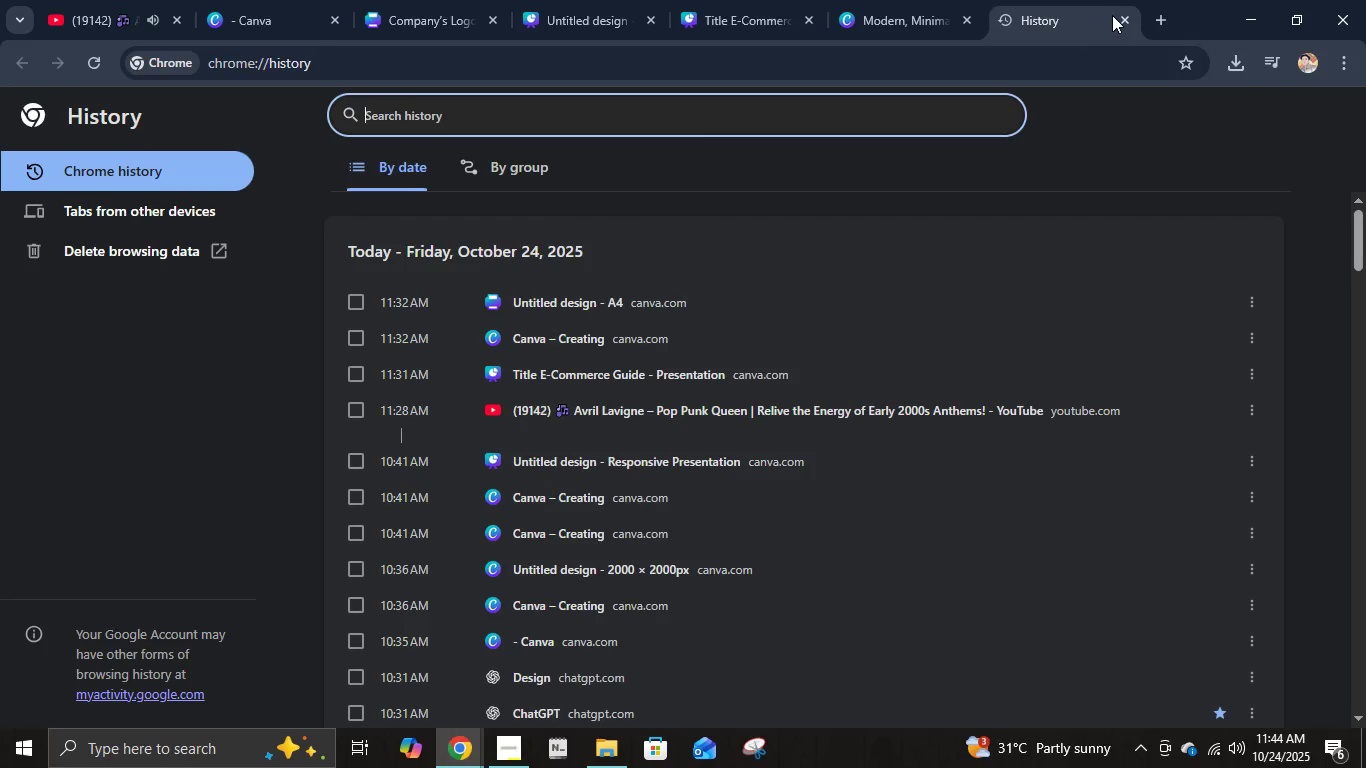 
double_click([1118, 14])
 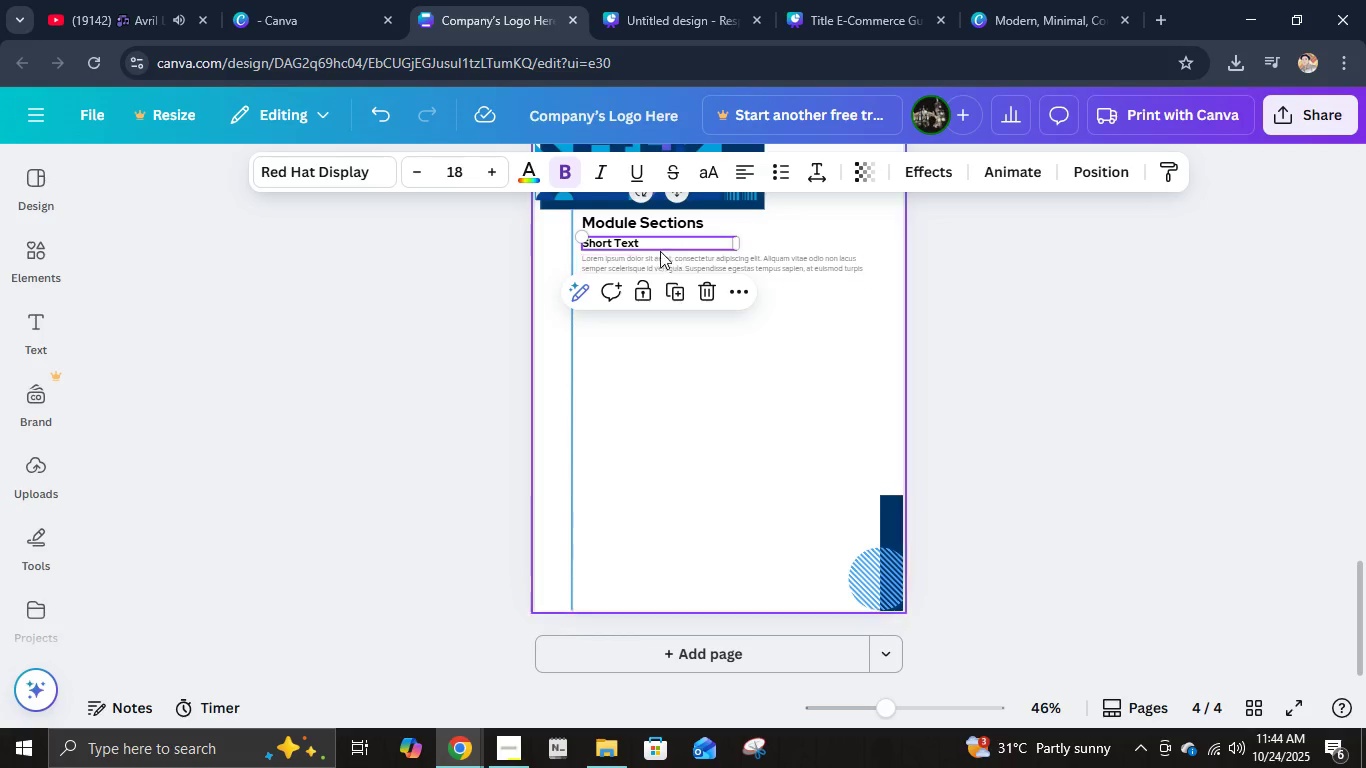 
double_click([655, 244])
 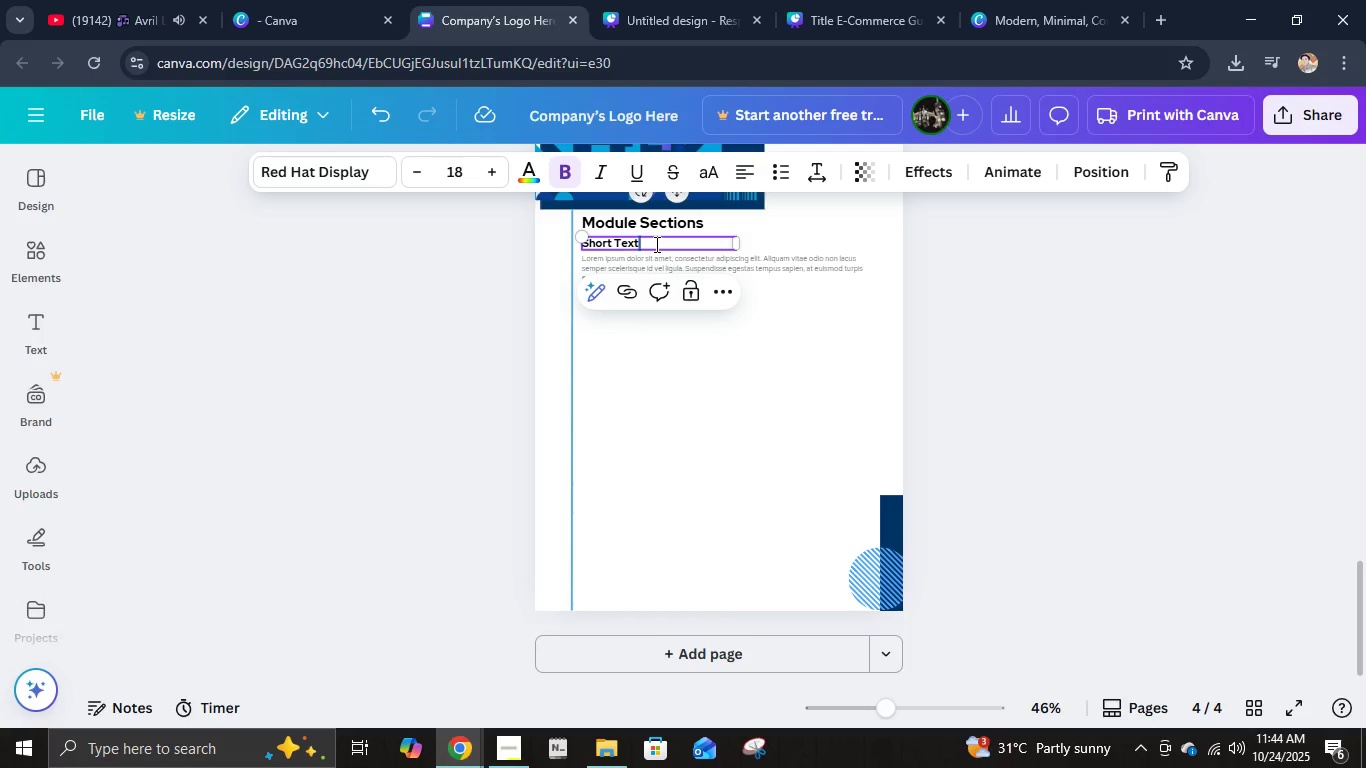 
key(ArrowRight)
 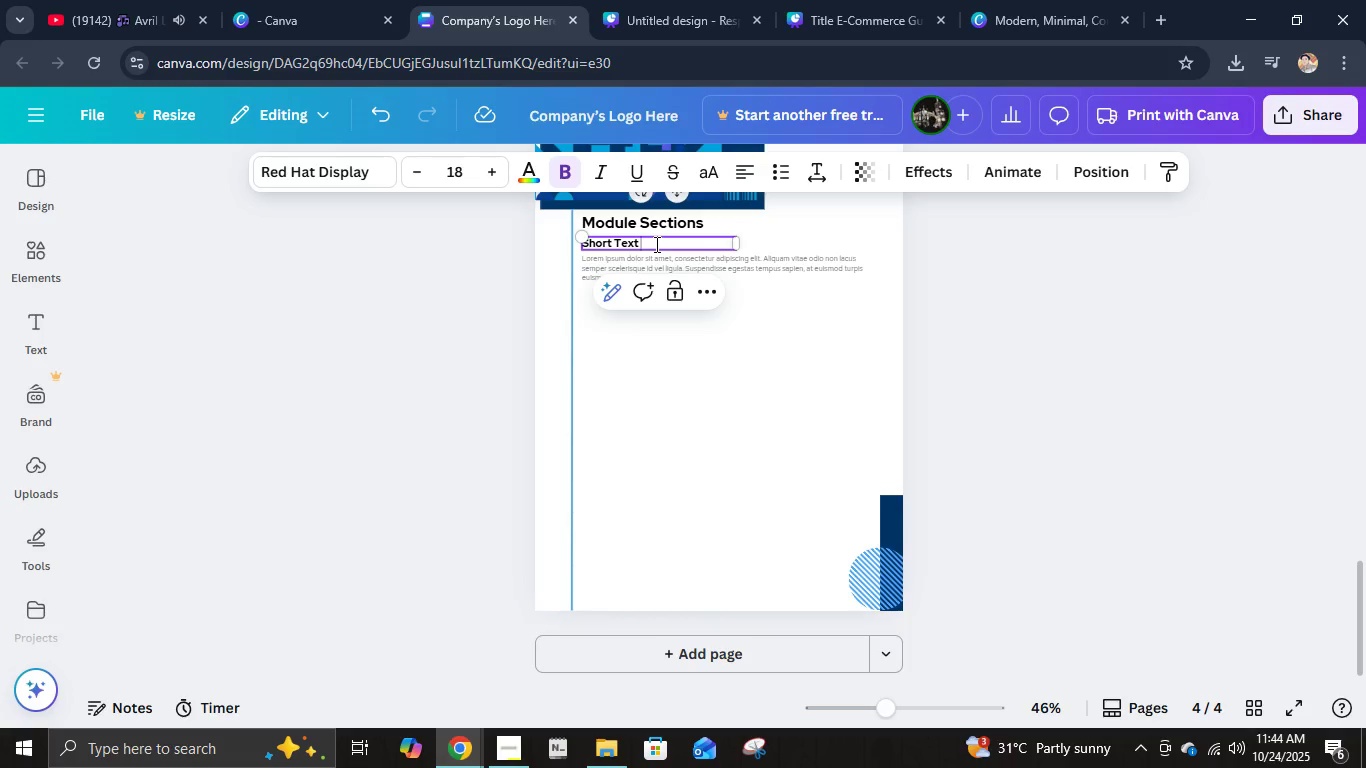 
type(Hre)
 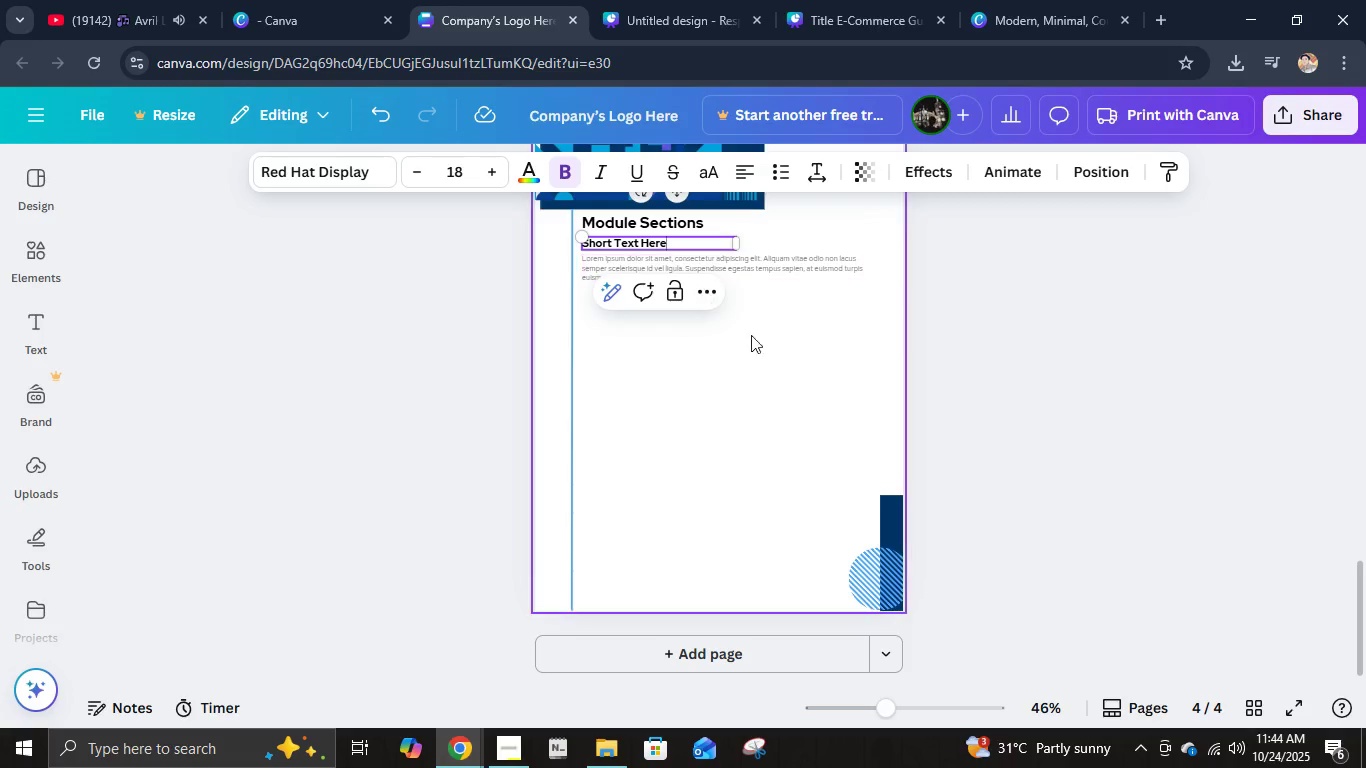 
hold_key(key=ShiftLeft, duration=0.76)
left_click([766, 280])
 